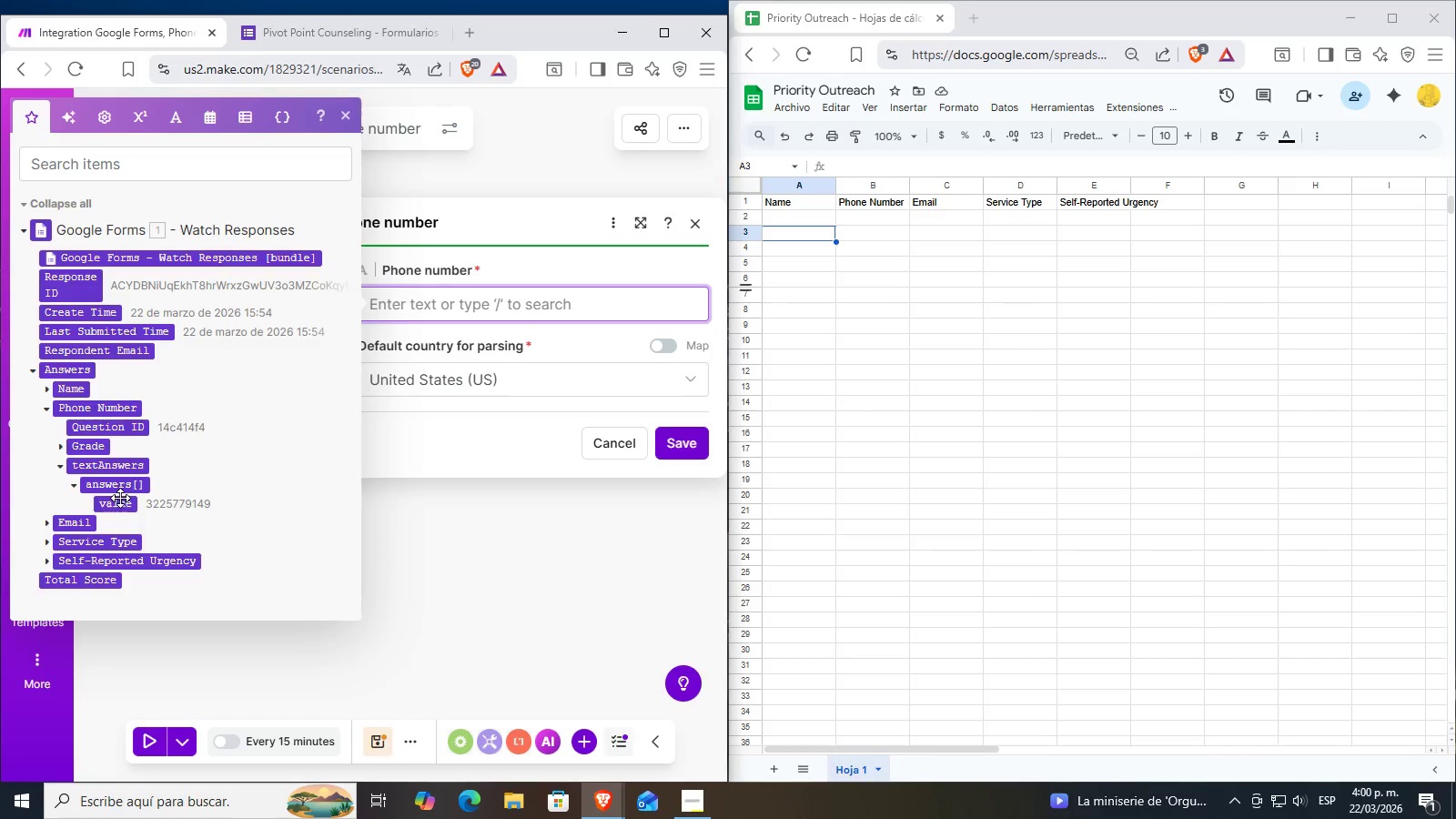 
left_click([116, 506])
 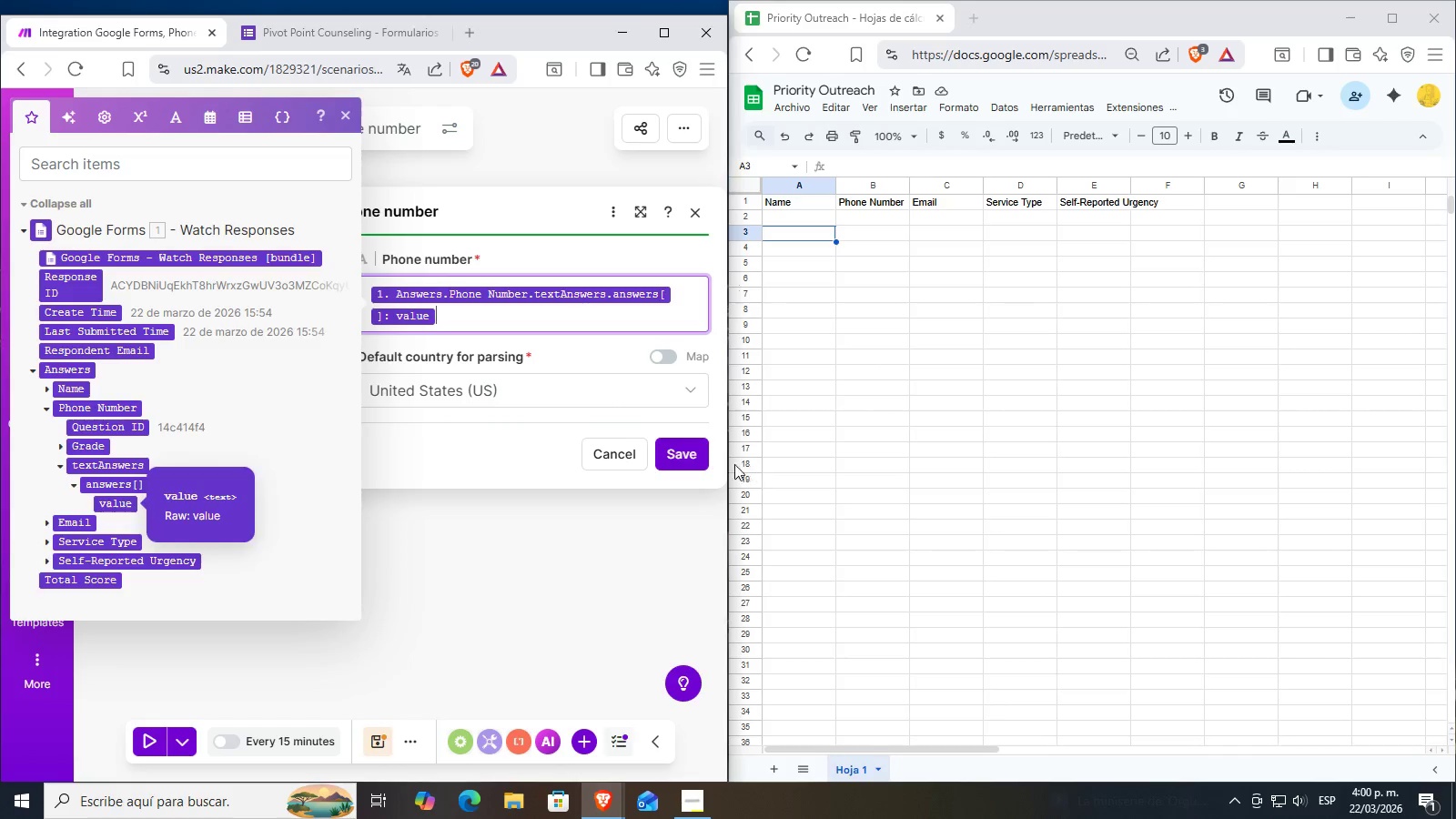 
left_click([686, 455])
 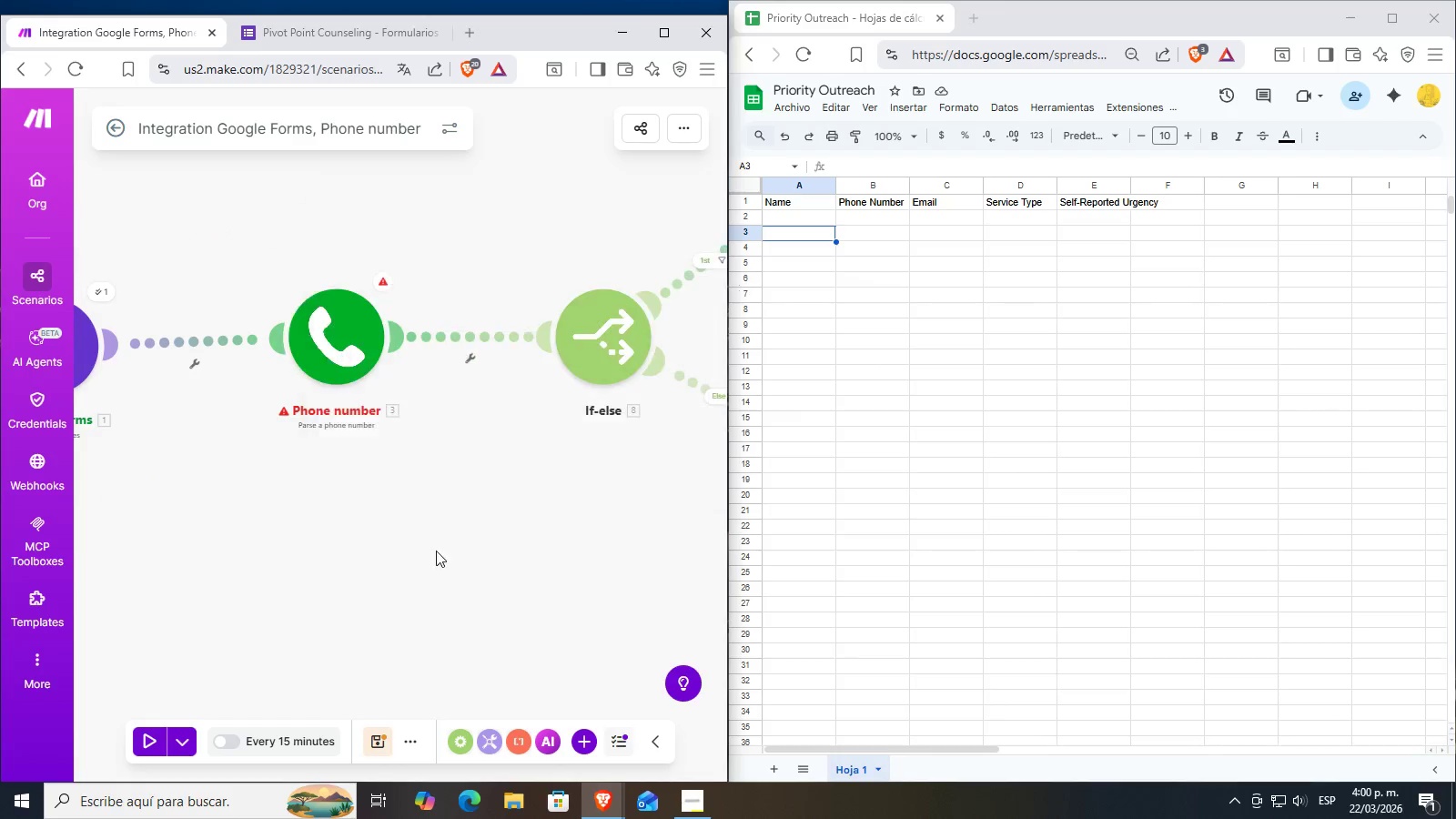 
left_click_drag(start_coordinate=[419, 536], to_coordinate=[590, 566])
 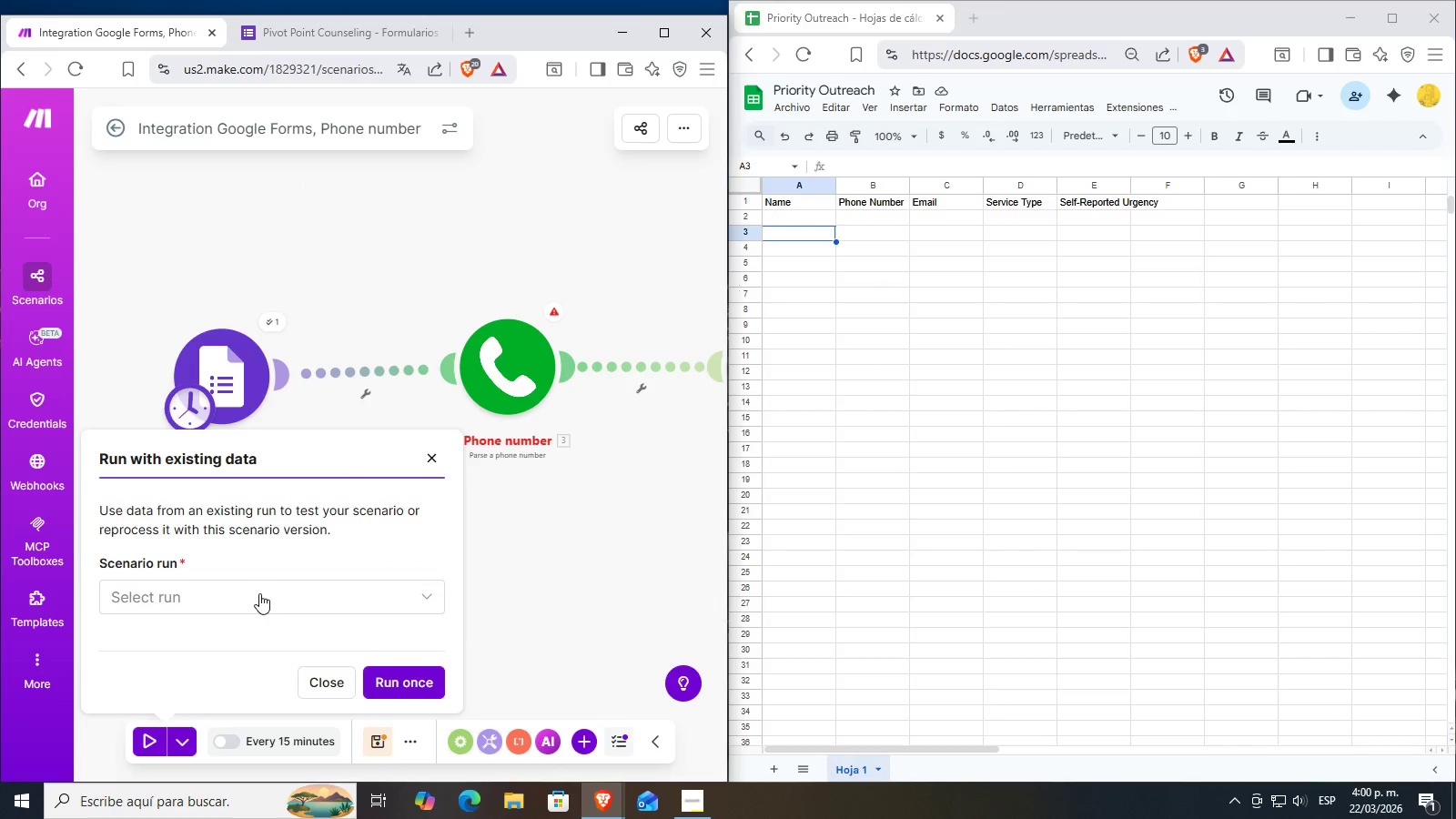 
left_click([230, 685])
 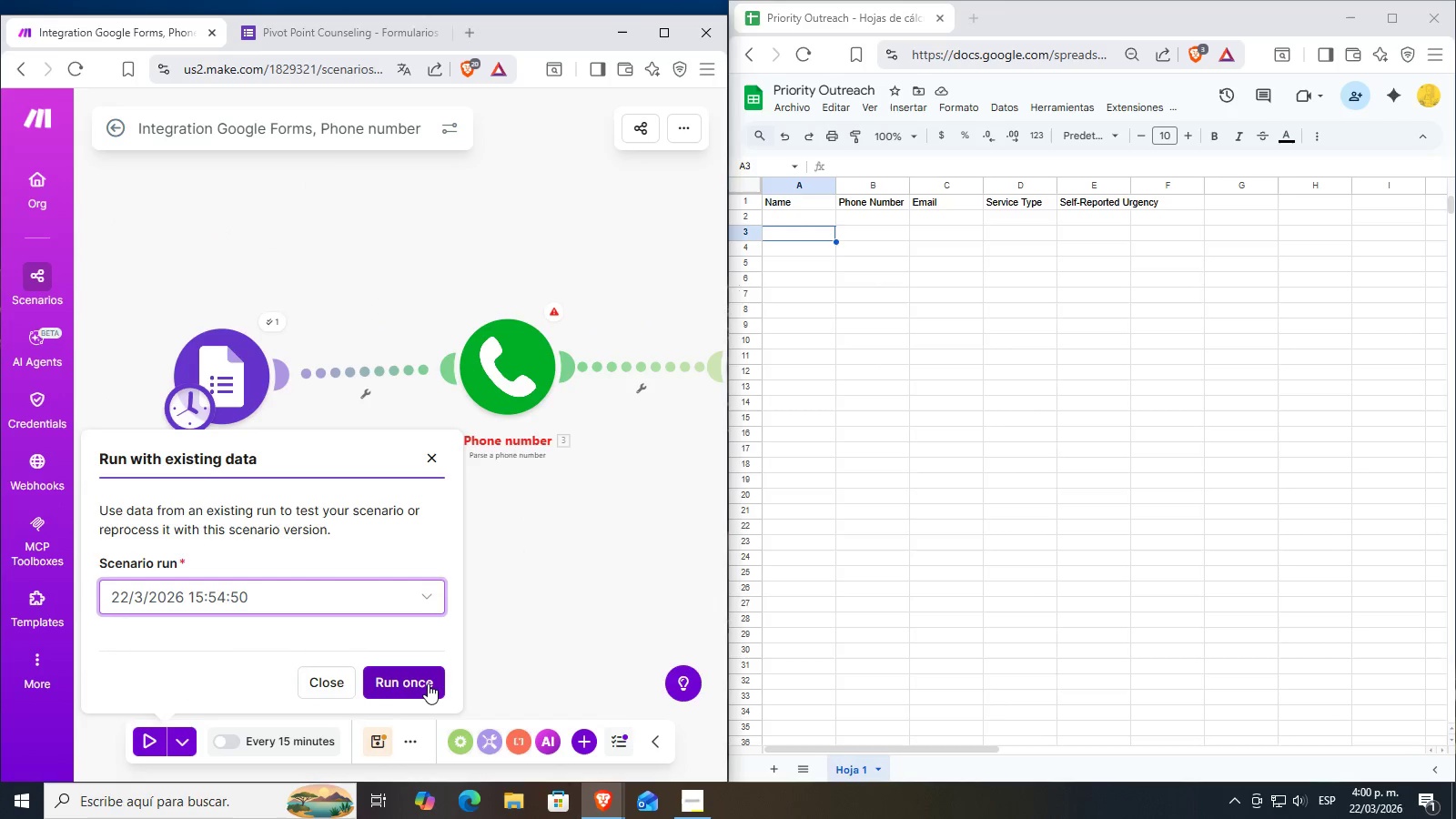 
scroll: coordinate [225, 652], scroll_direction: down, amount: 5.0
 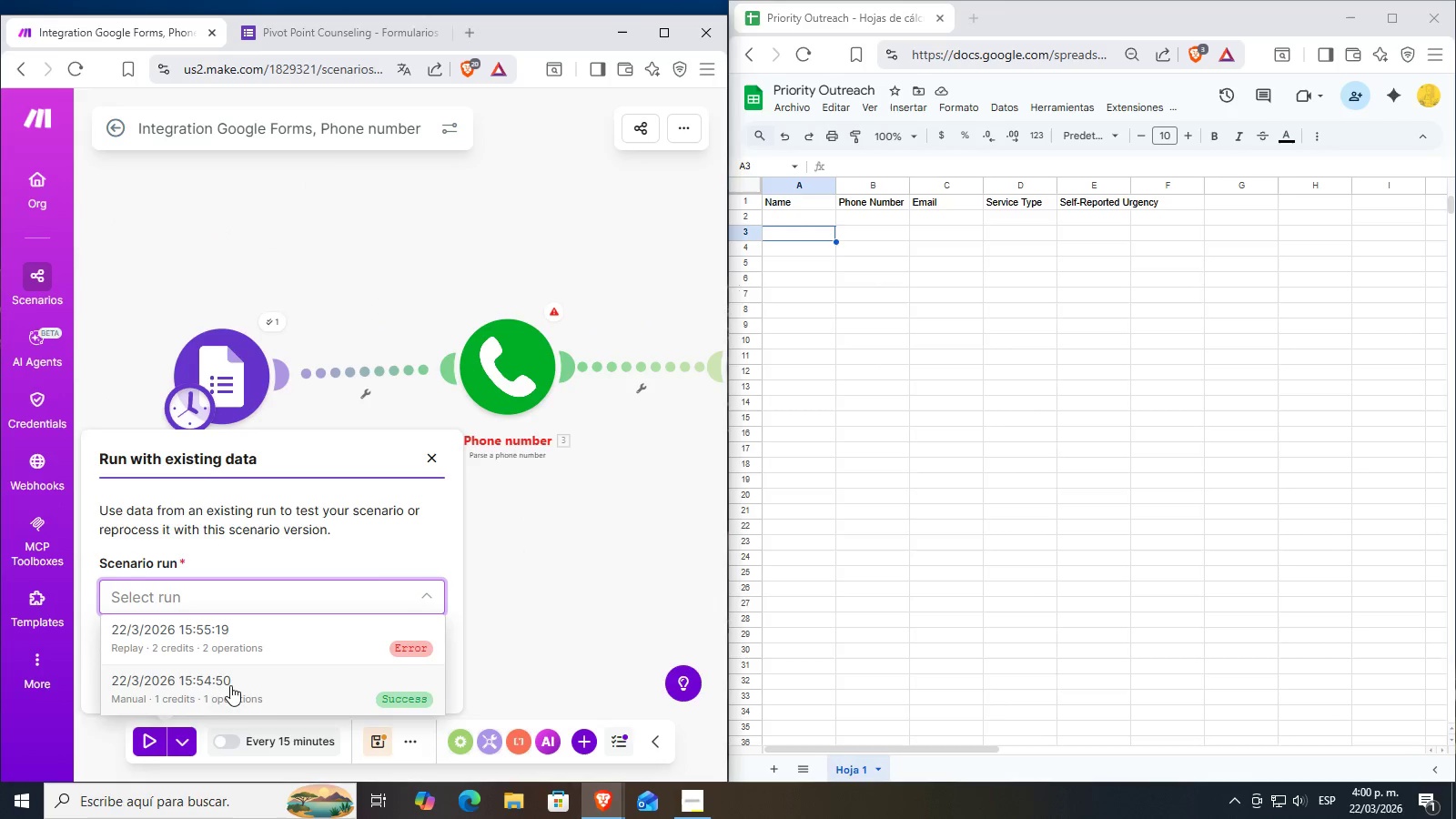 
double_click([428, 683])
 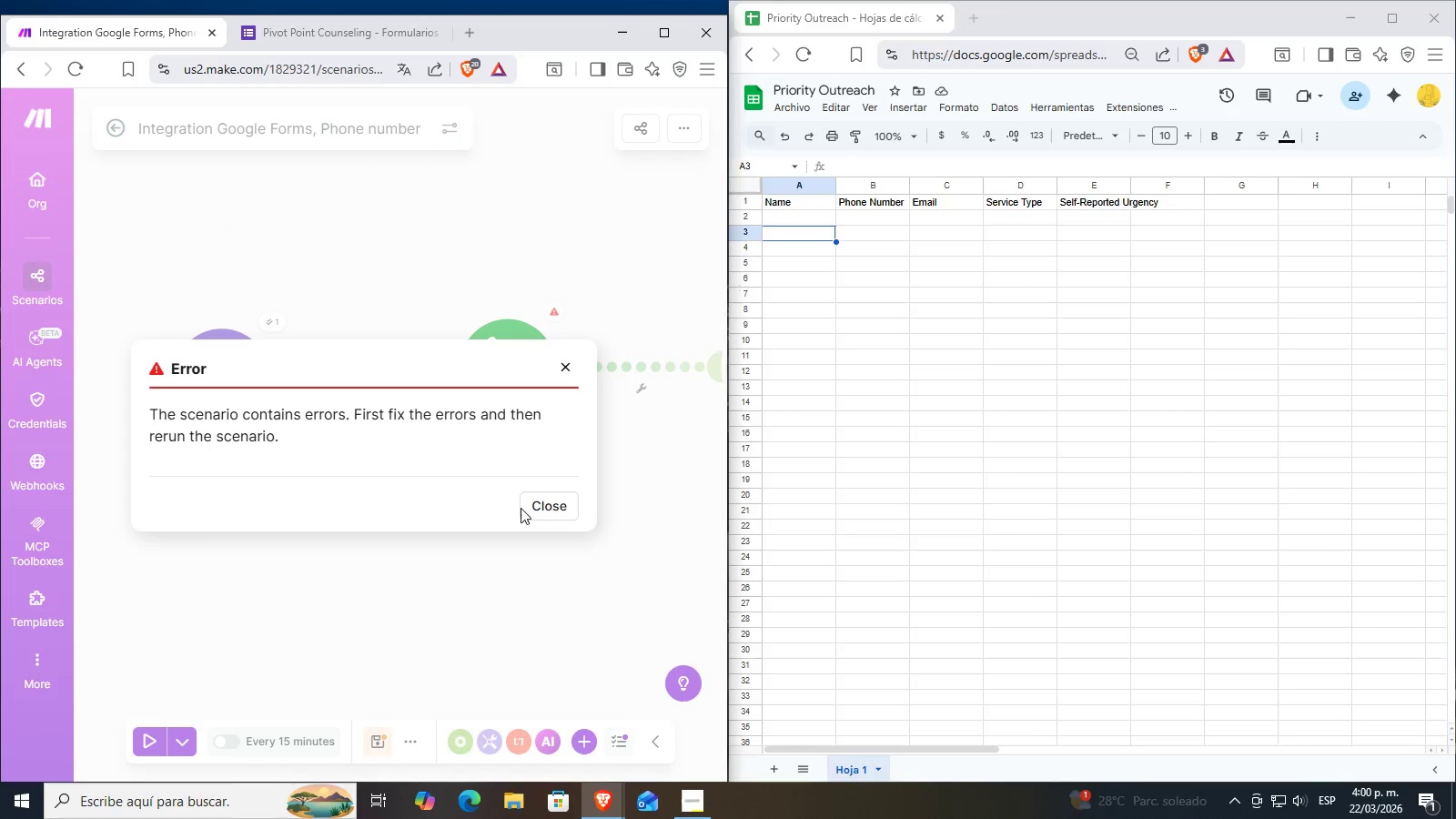 
left_click([557, 508])
 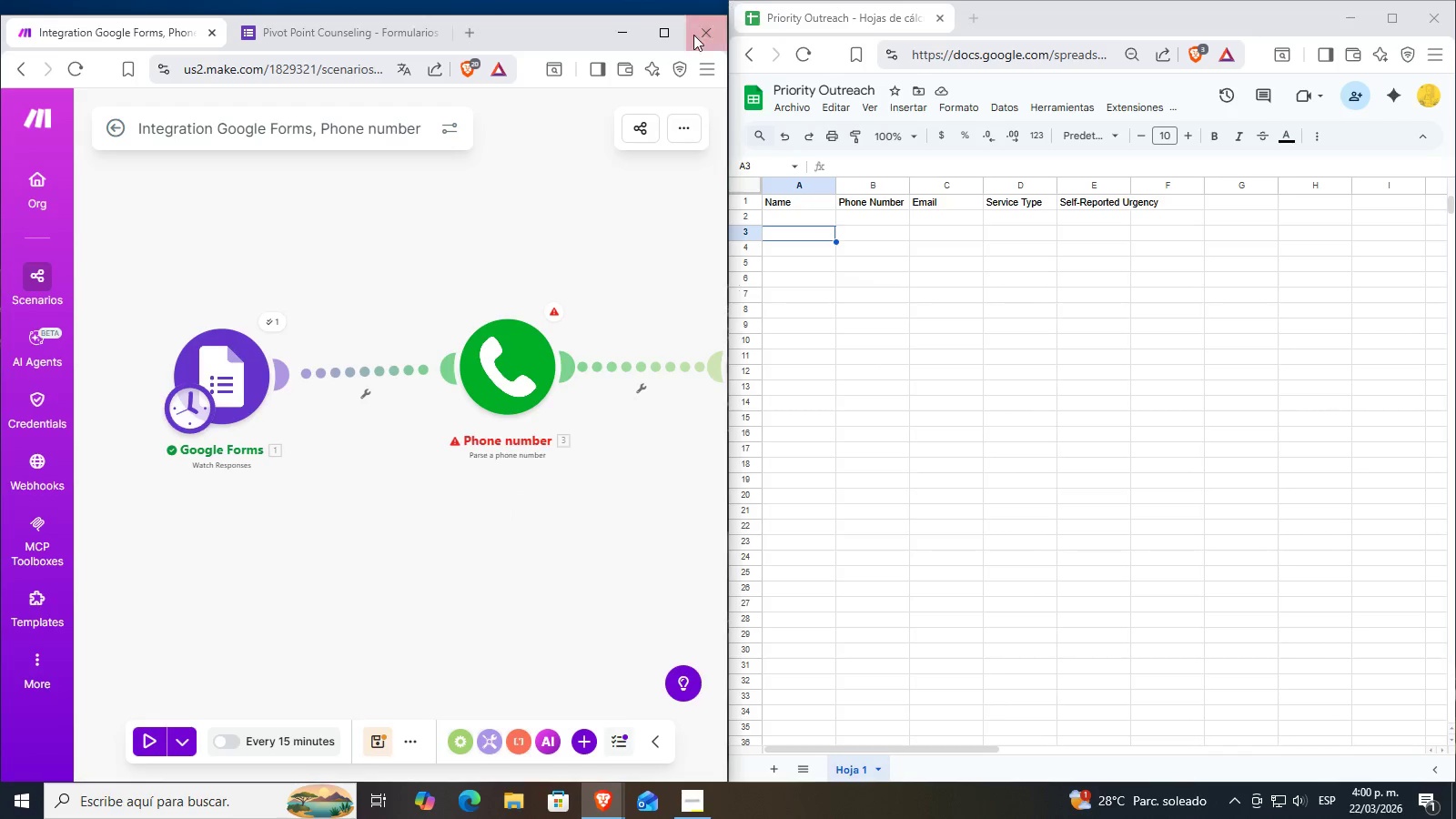 
left_click([662, 35])
 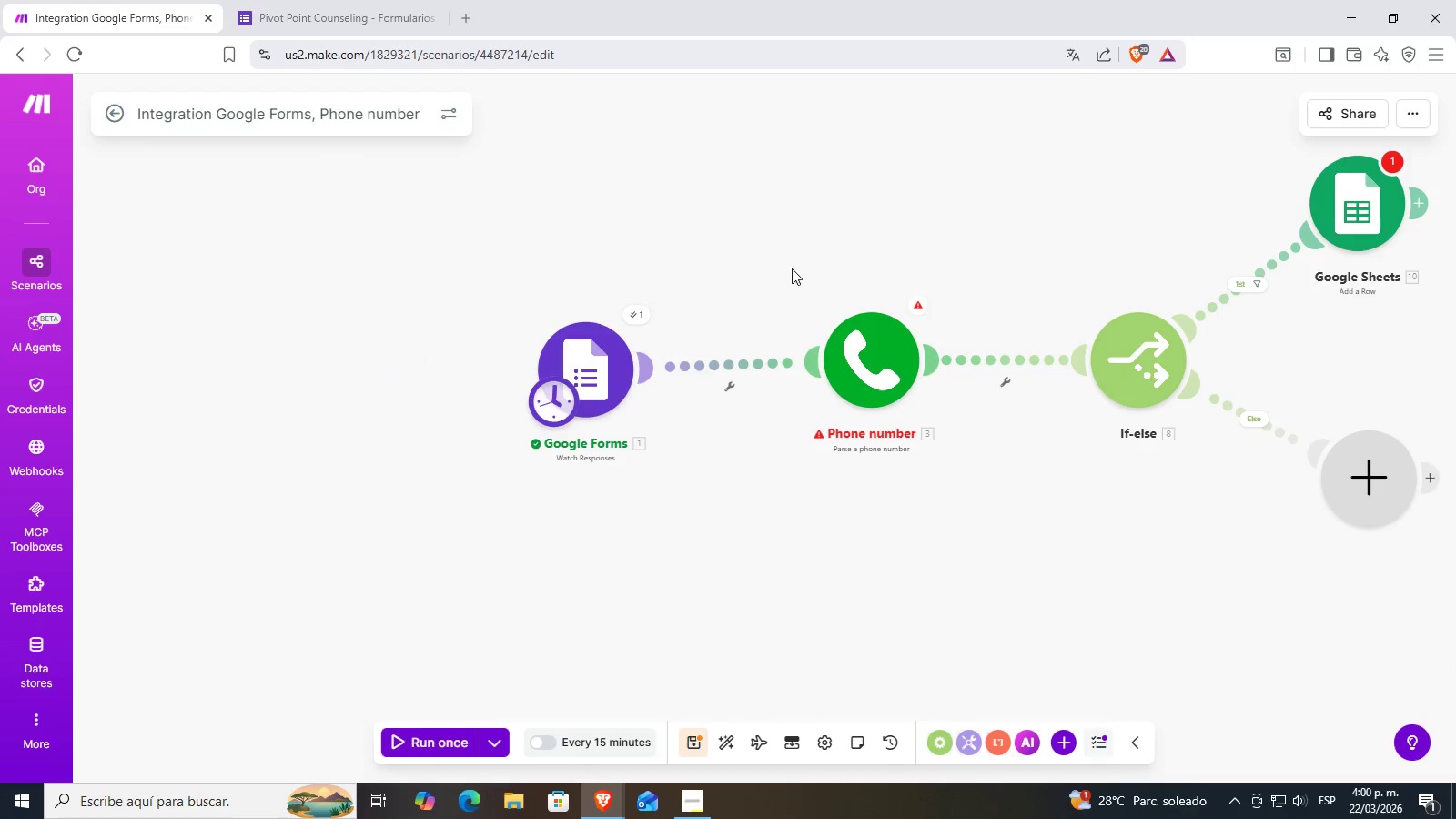 
left_click_drag(start_coordinate=[858, 262], to_coordinate=[555, 372])
 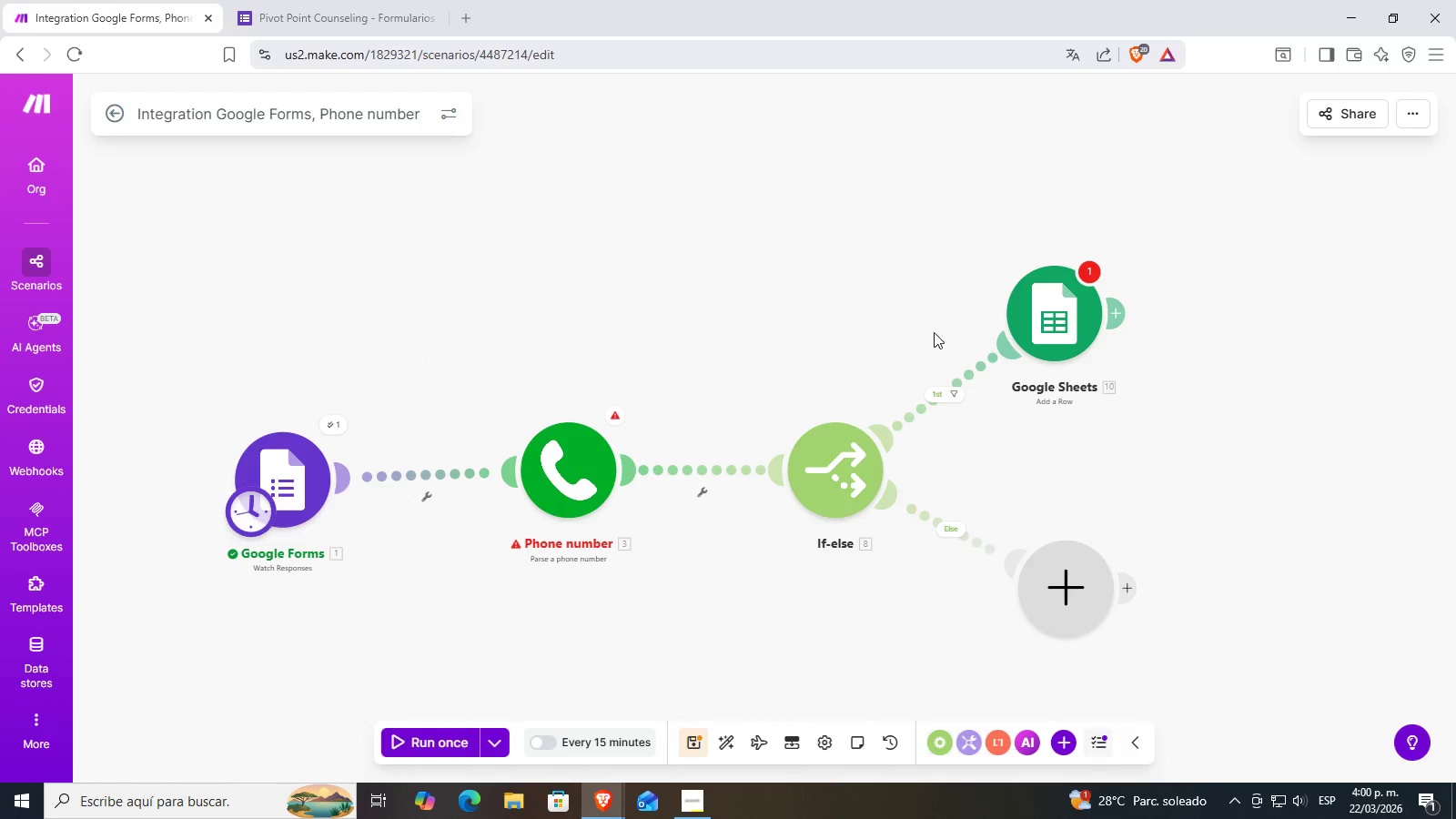 
left_click_drag(start_coordinate=[796, 330], to_coordinate=[856, 322])
 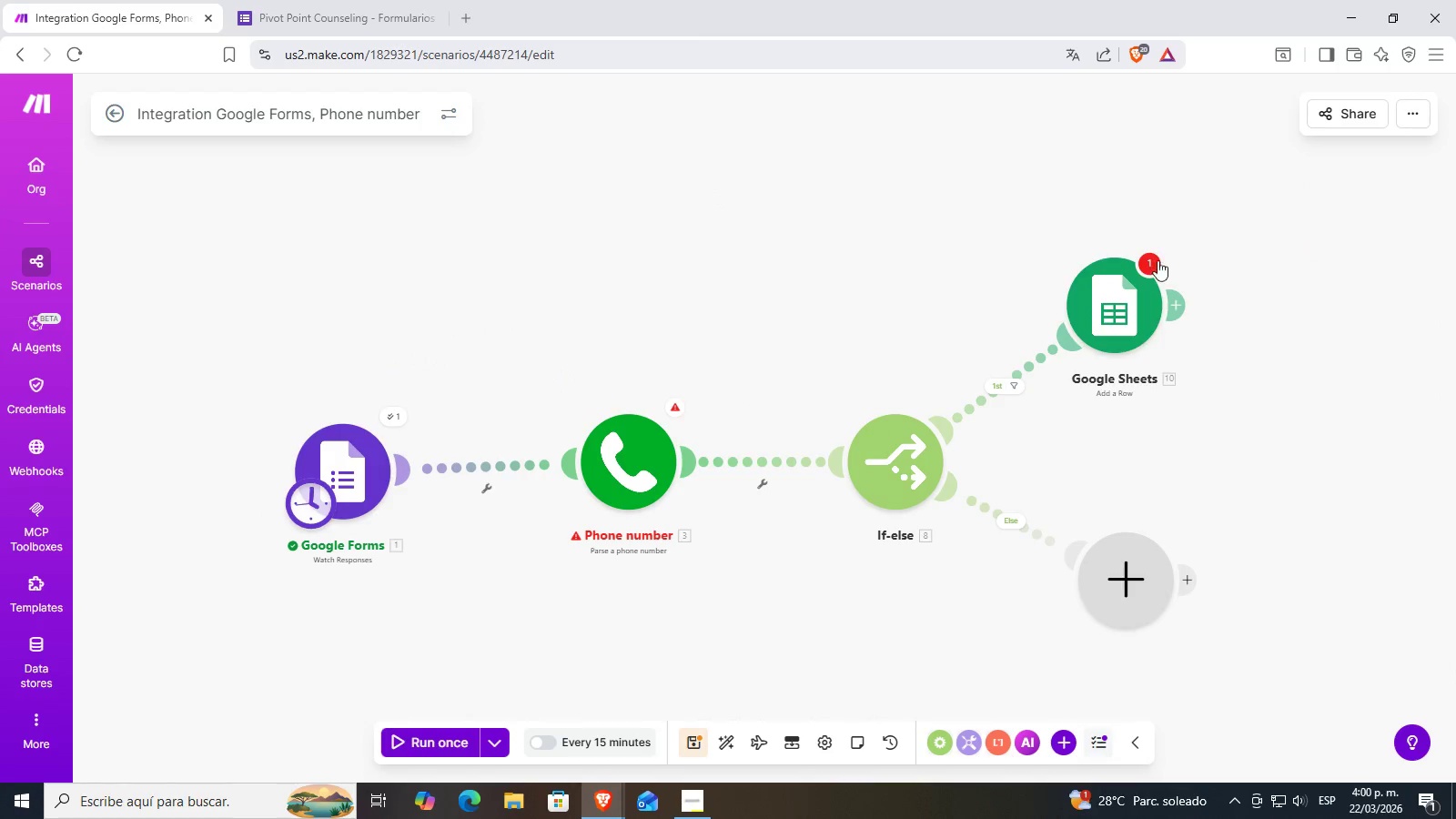 
left_click([1120, 303])
 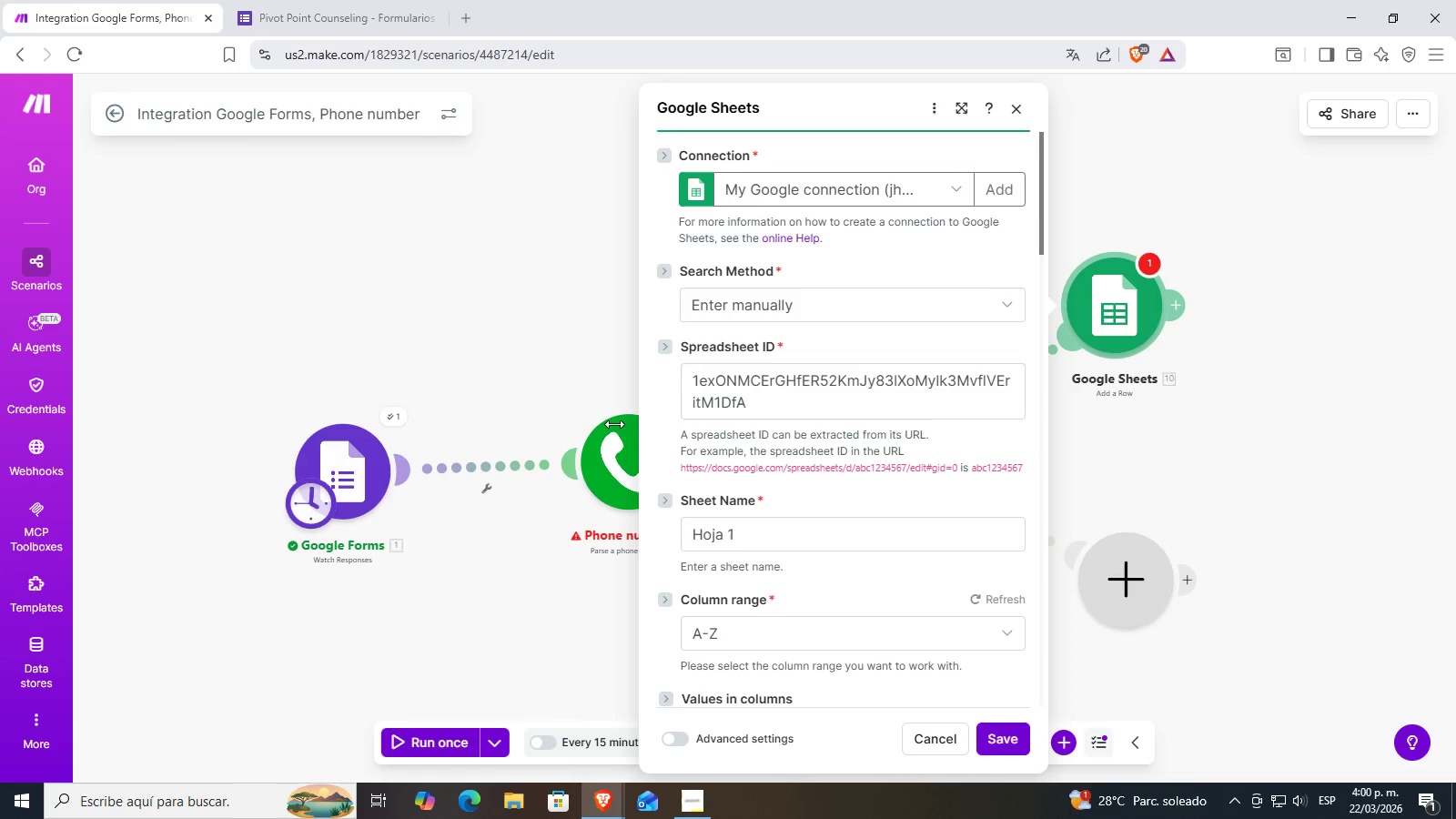 
scroll: coordinate [816, 498], scroll_direction: down, amount: 7.0
 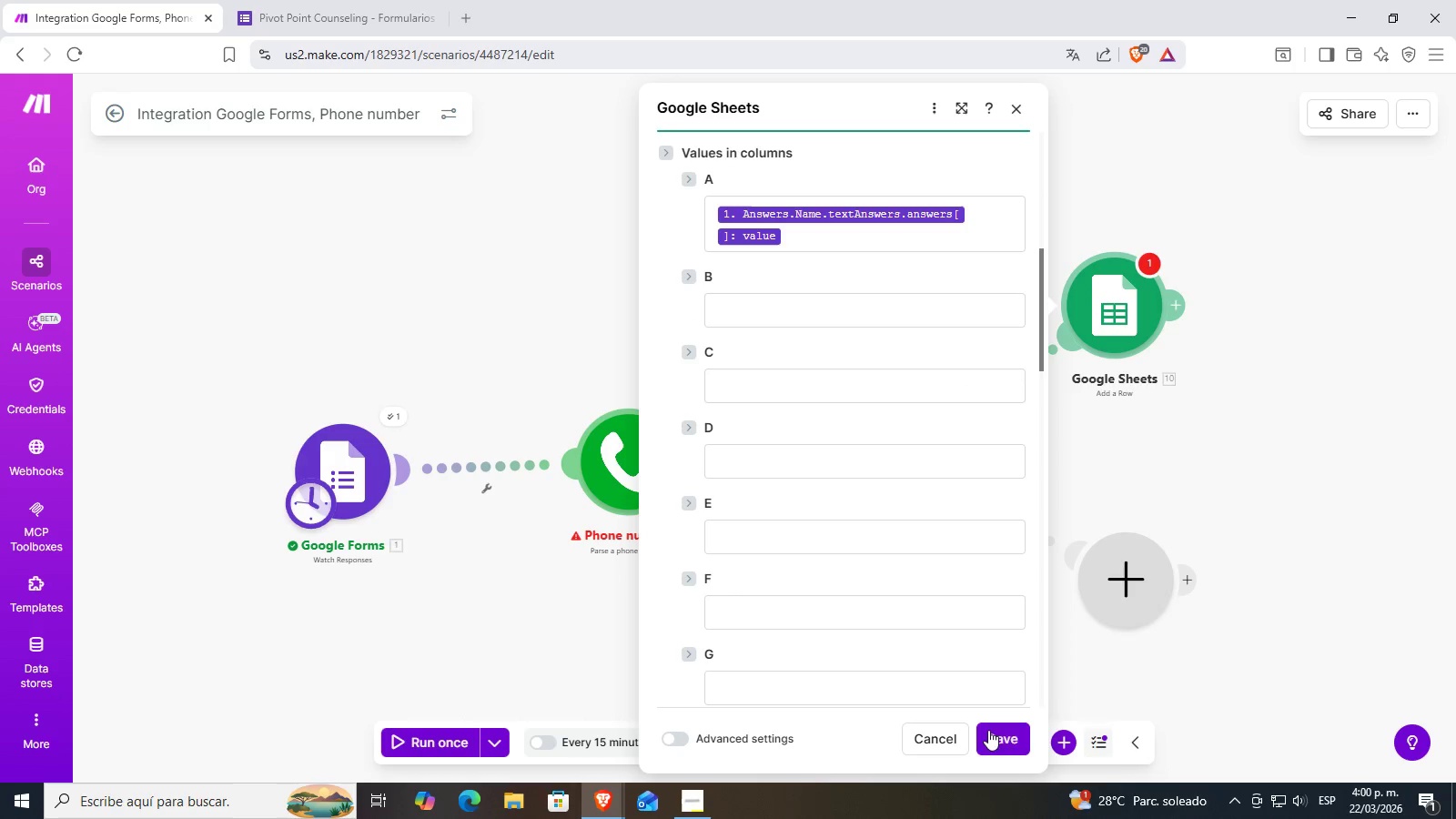 
left_click([1010, 726])
 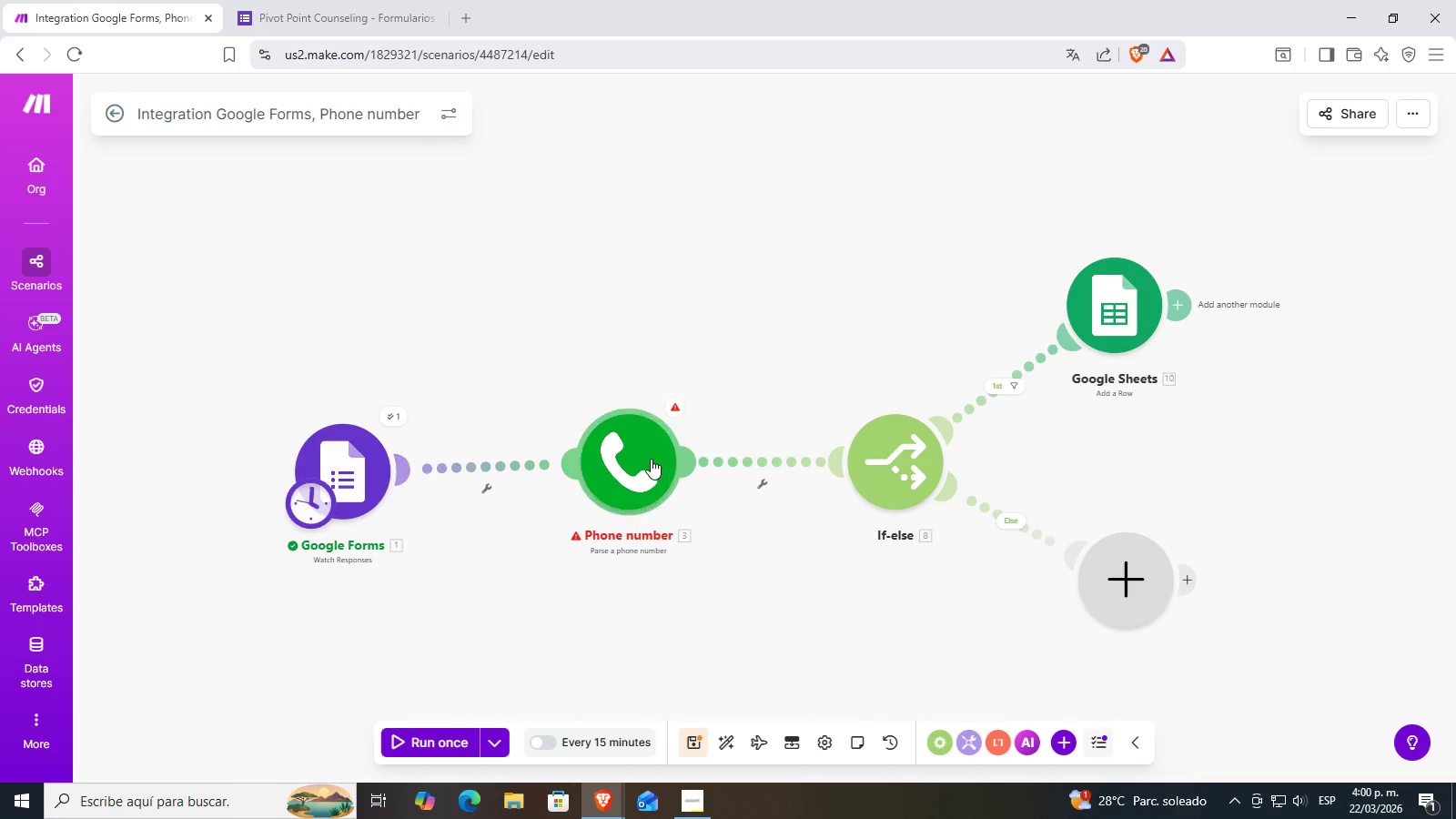 
left_click([646, 460])
 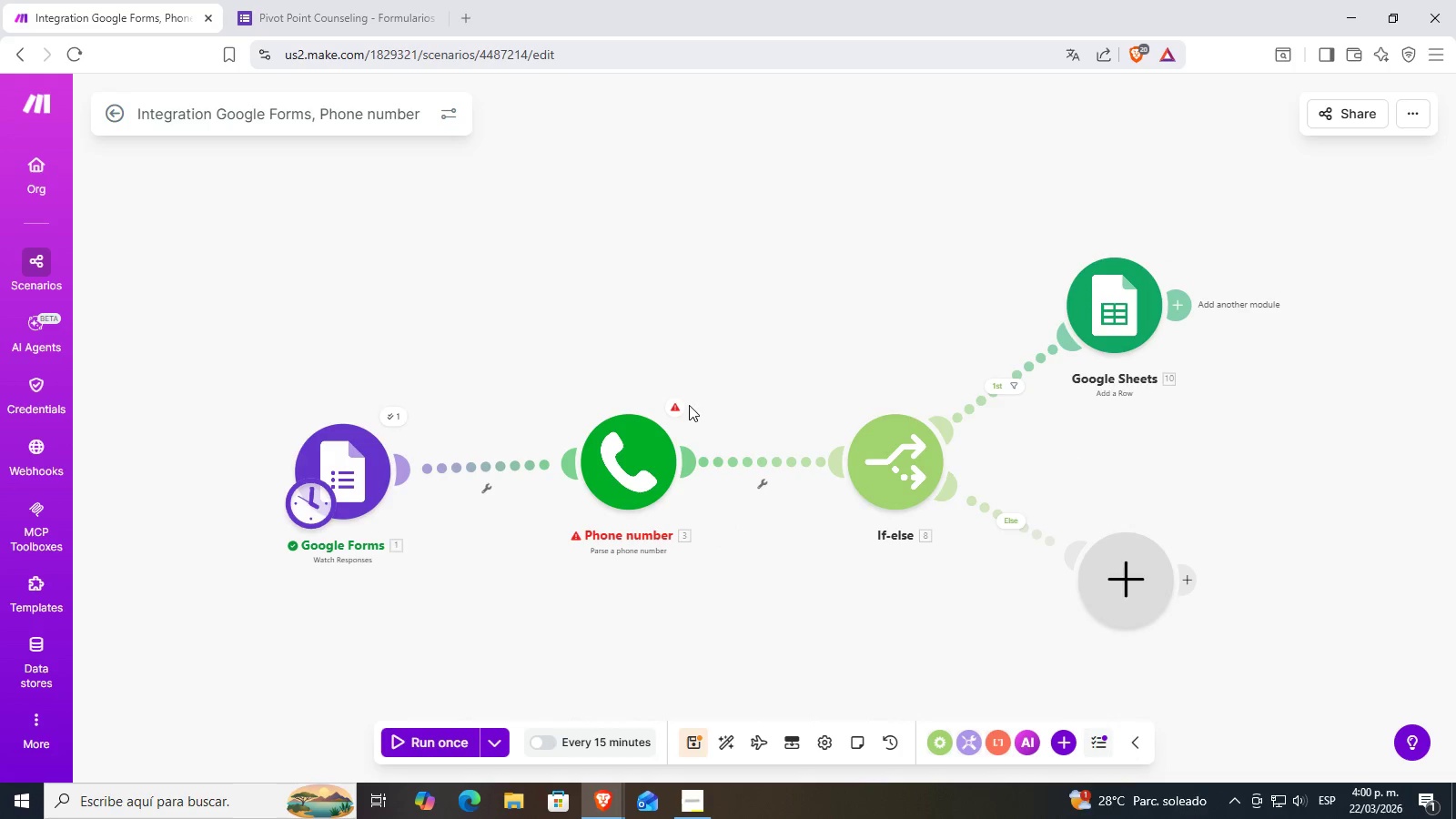 
left_click([358, 467])
 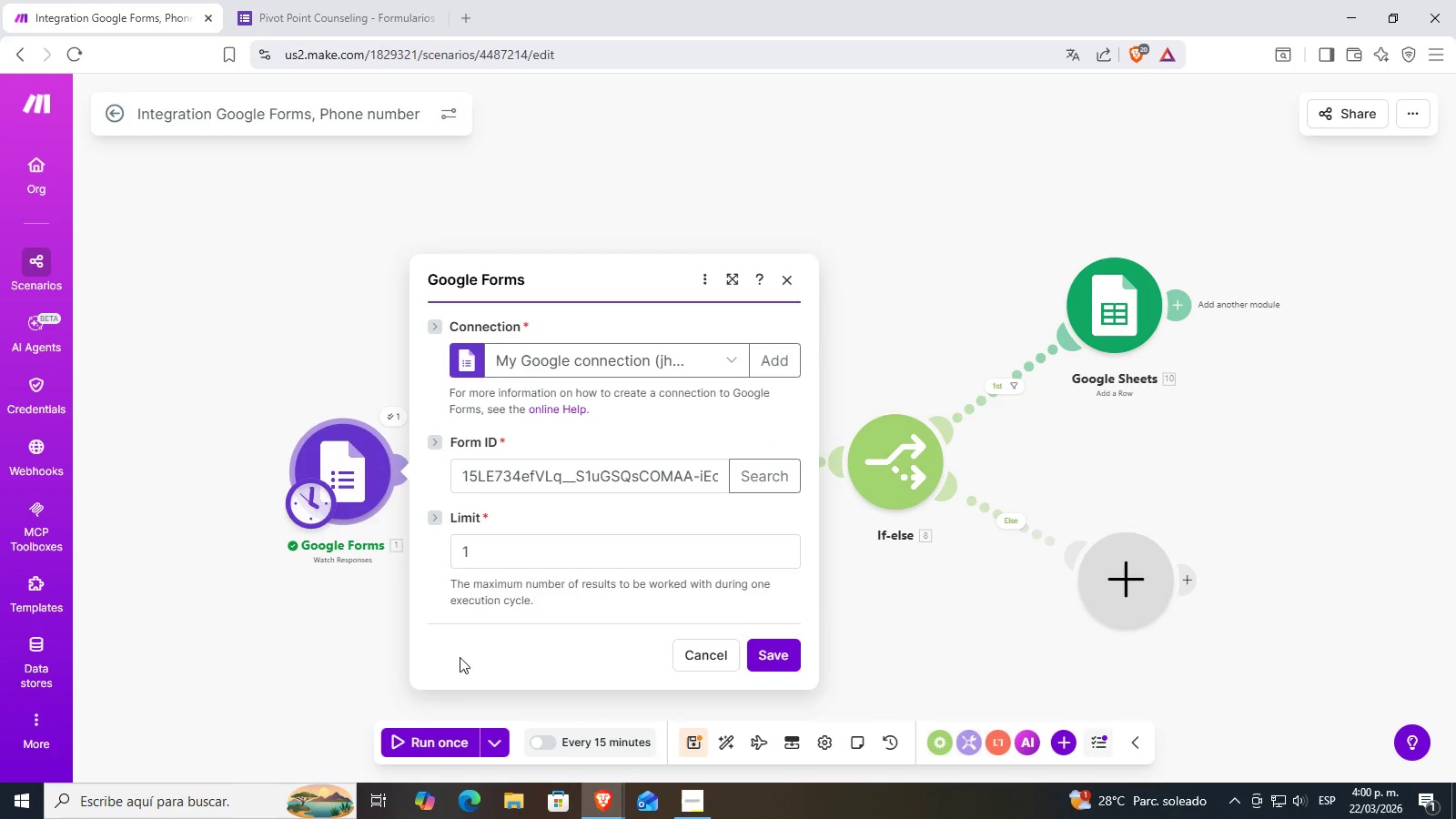 
left_click([766, 645])
 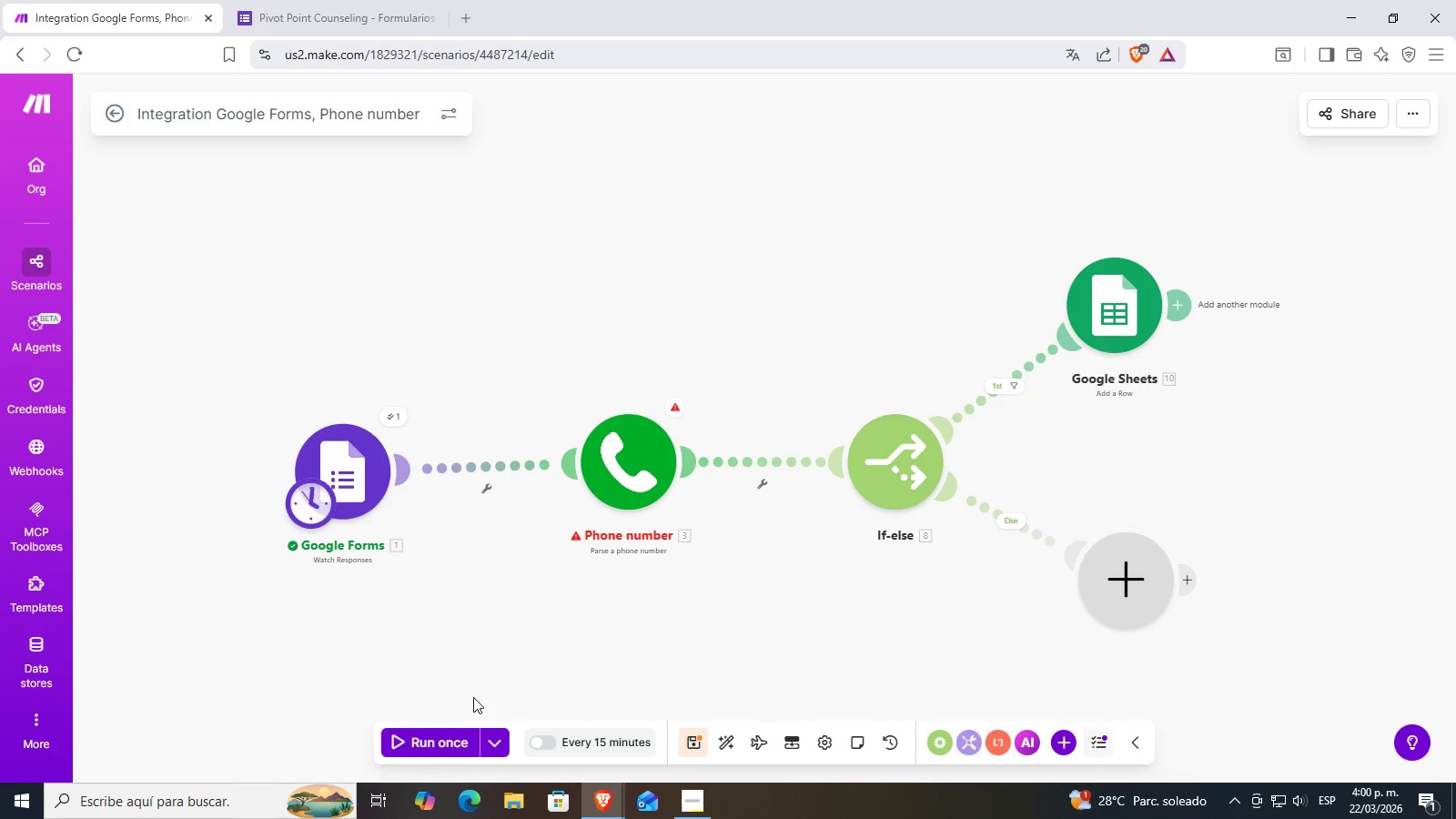 
left_click_drag(start_coordinate=[450, 740], to_coordinate=[484, 738])
 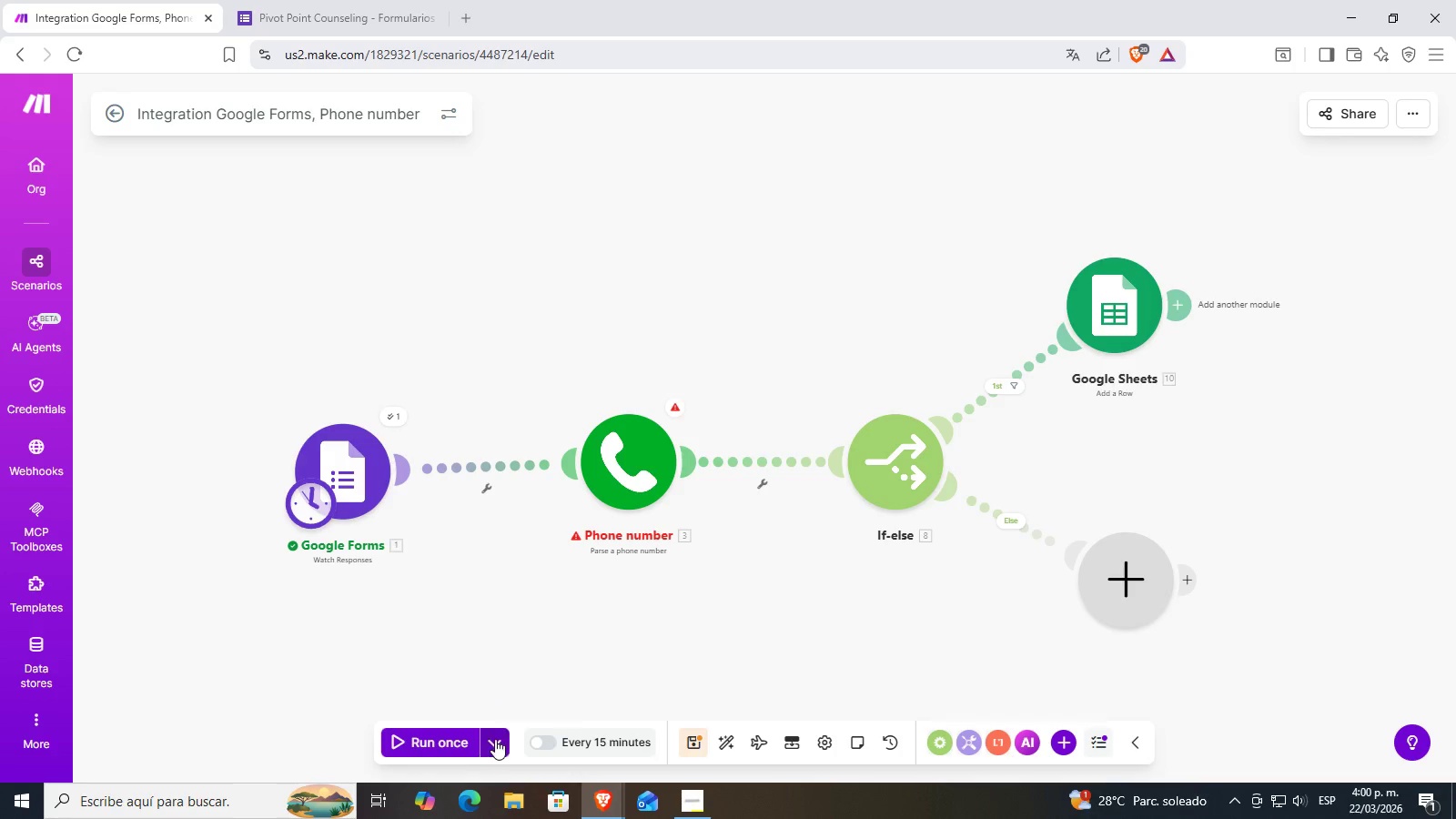 
left_click([497, 739])
 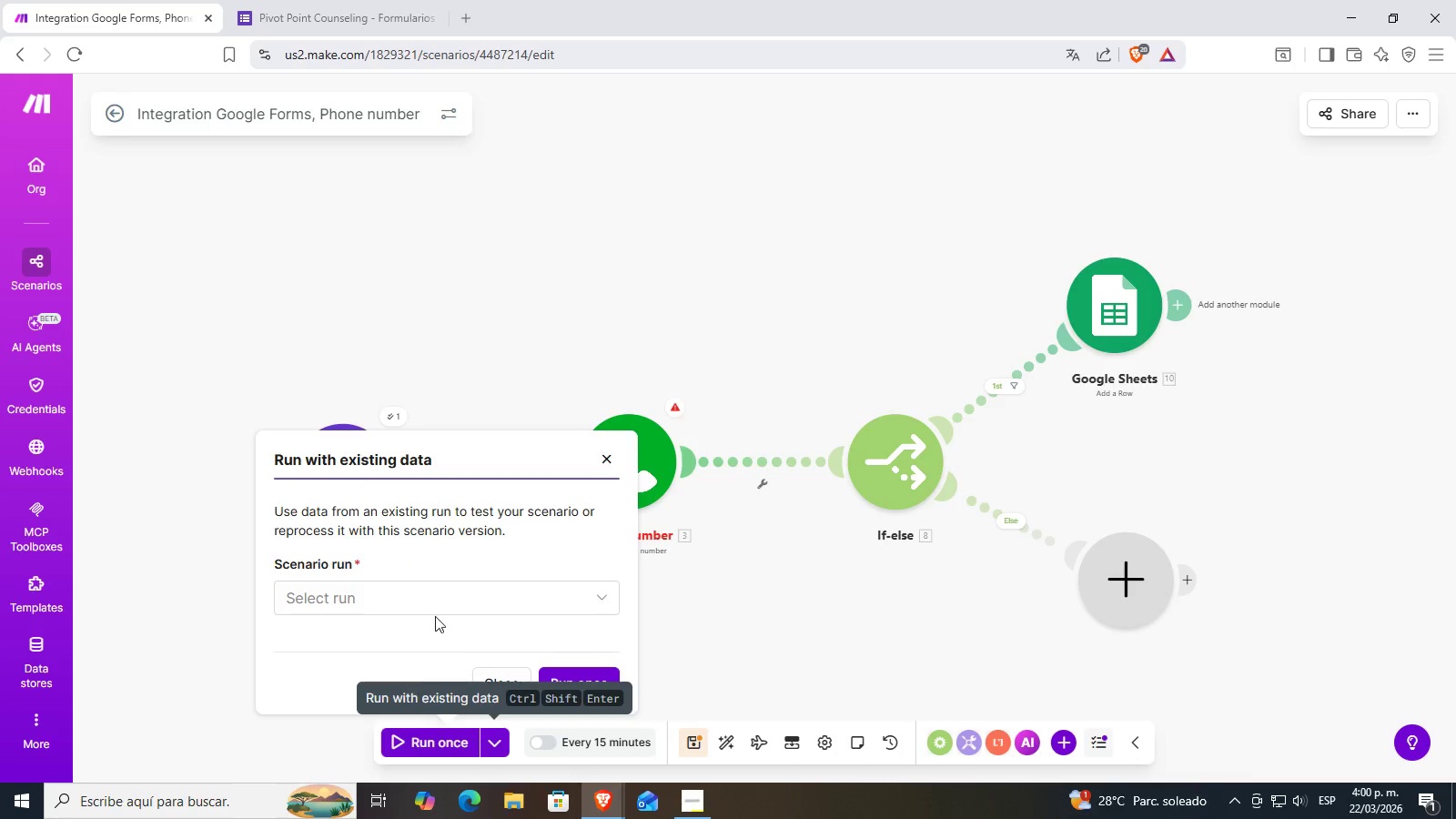 
left_click([460, 599])
 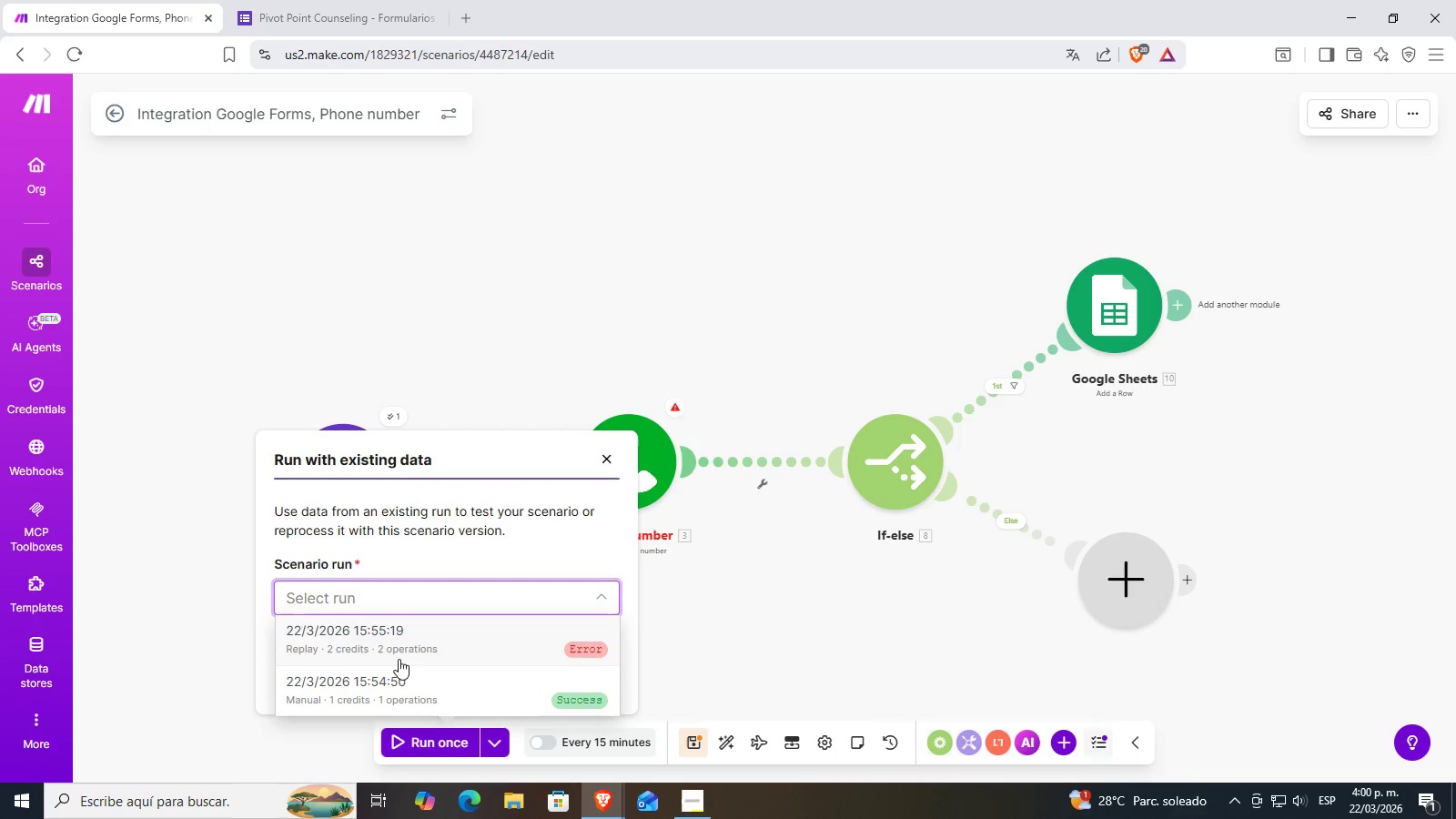 
left_click([398, 679])
 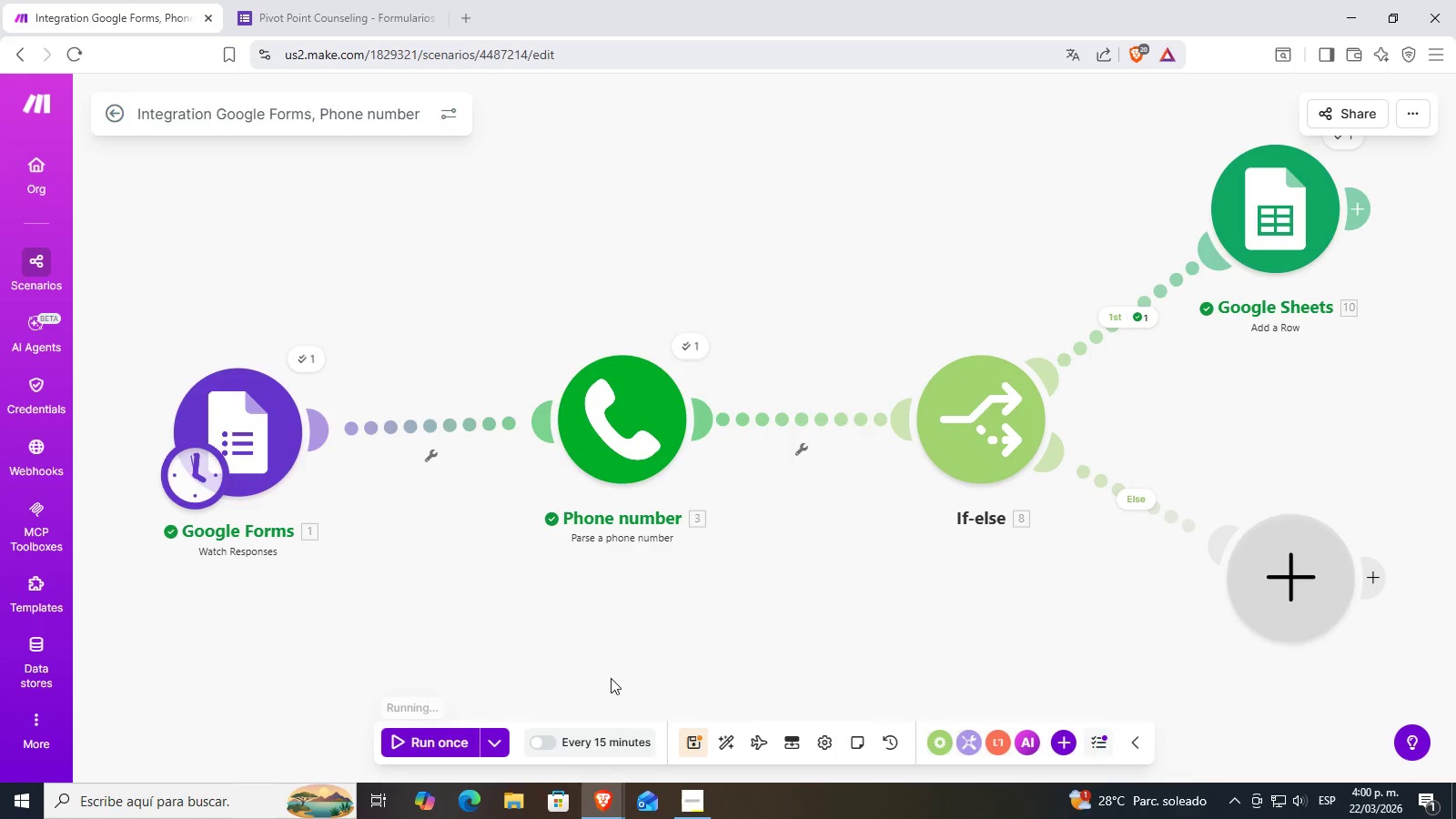 
scroll: coordinate [394, 676], scroll_direction: down, amount: 1.0
 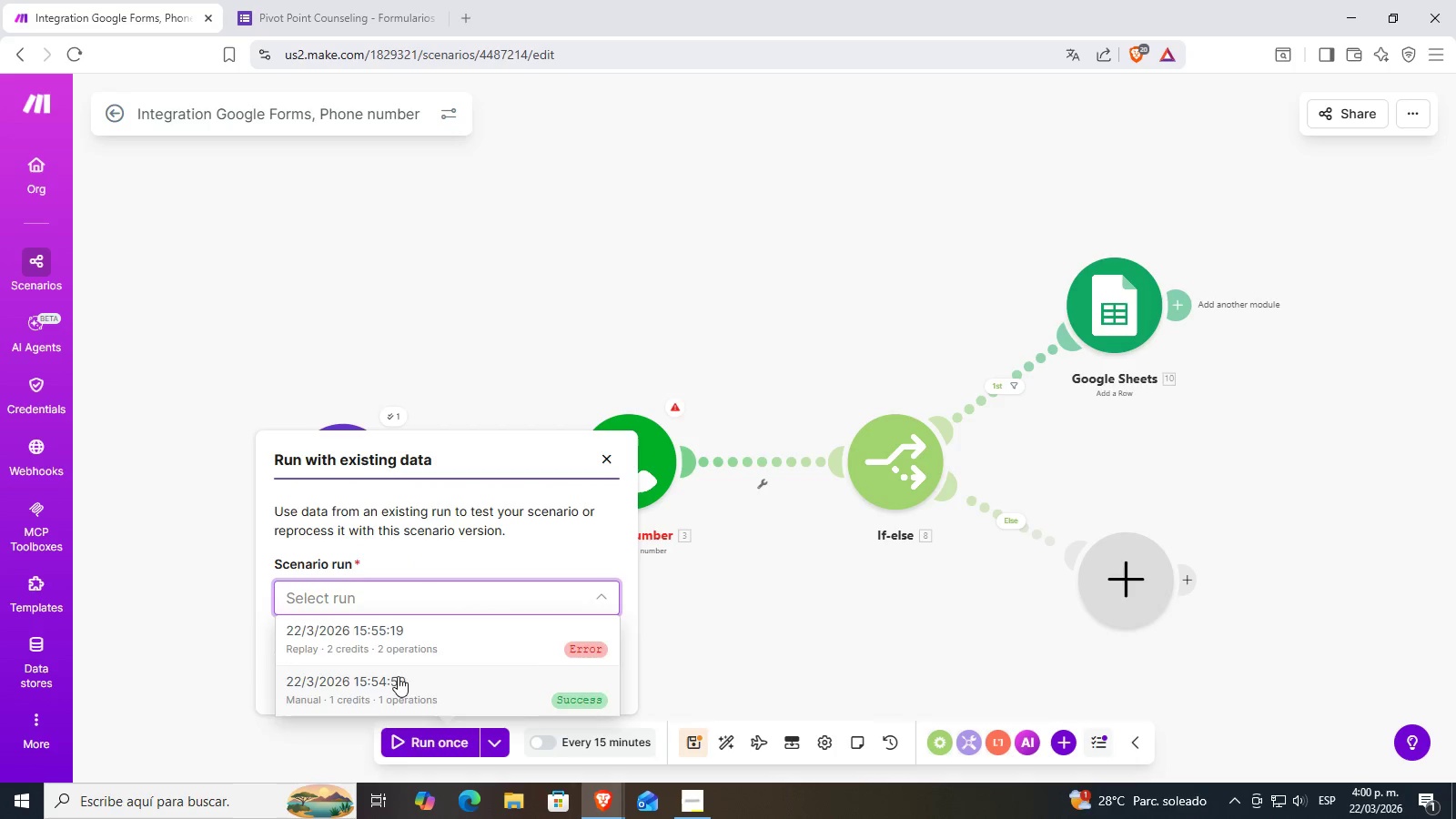 
left_click_drag(start_coordinate=[1220, 423], to_coordinate=[1088, 495])
 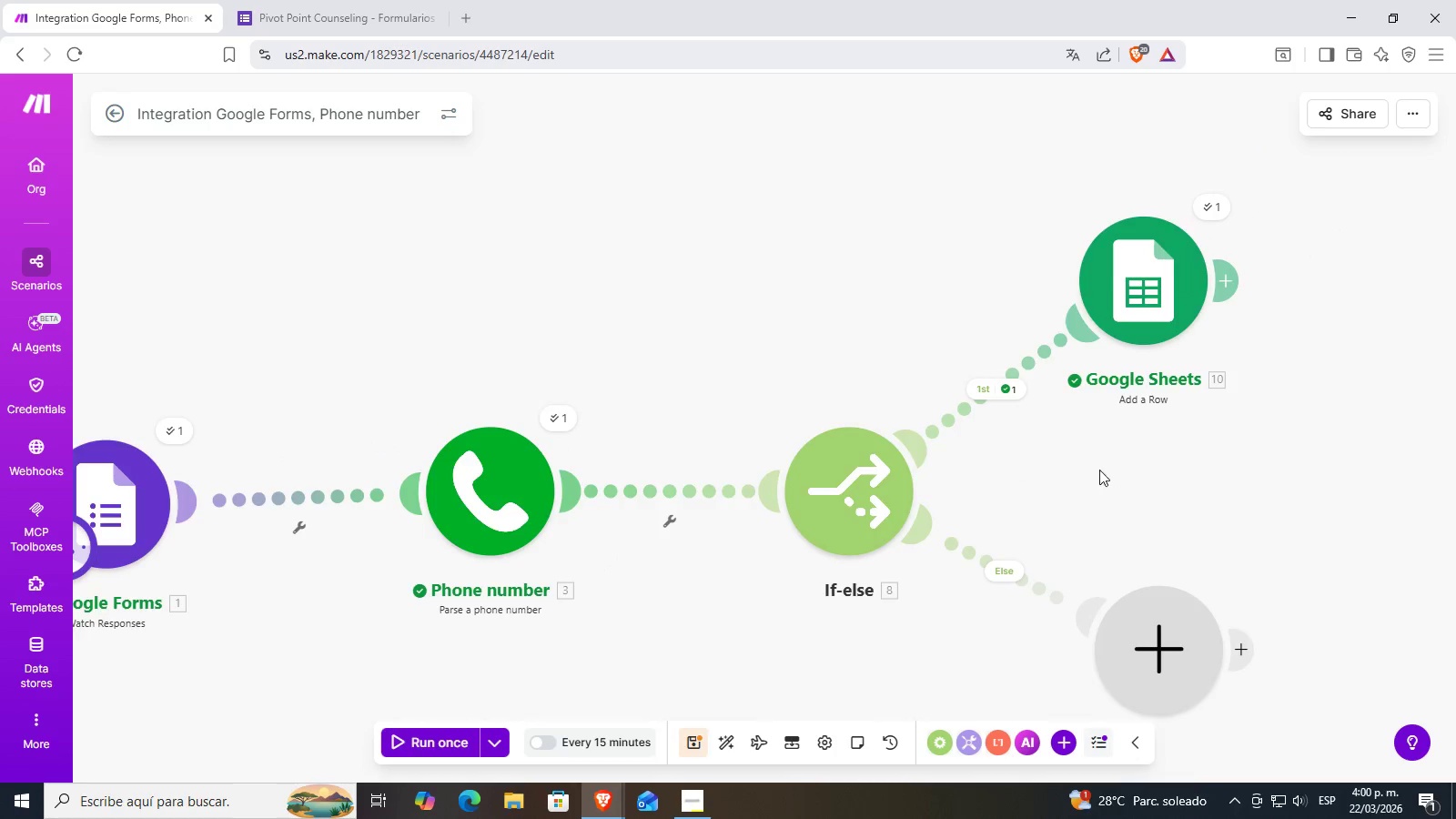 
scroll: coordinate [1104, 457], scroll_direction: down, amount: 3.0
 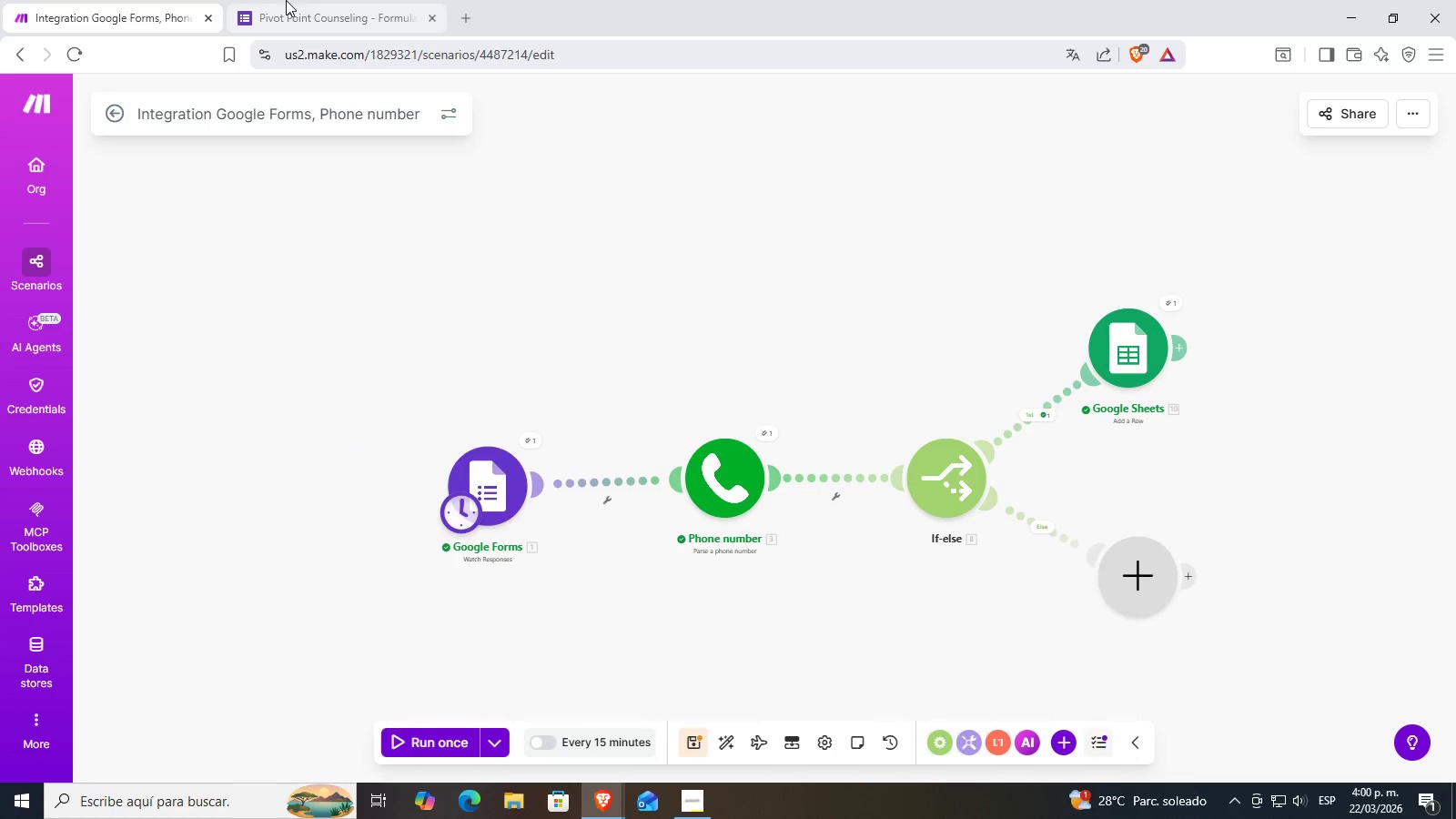 
left_click_drag(start_coordinate=[706, 0], to_coordinate=[0, 302])
 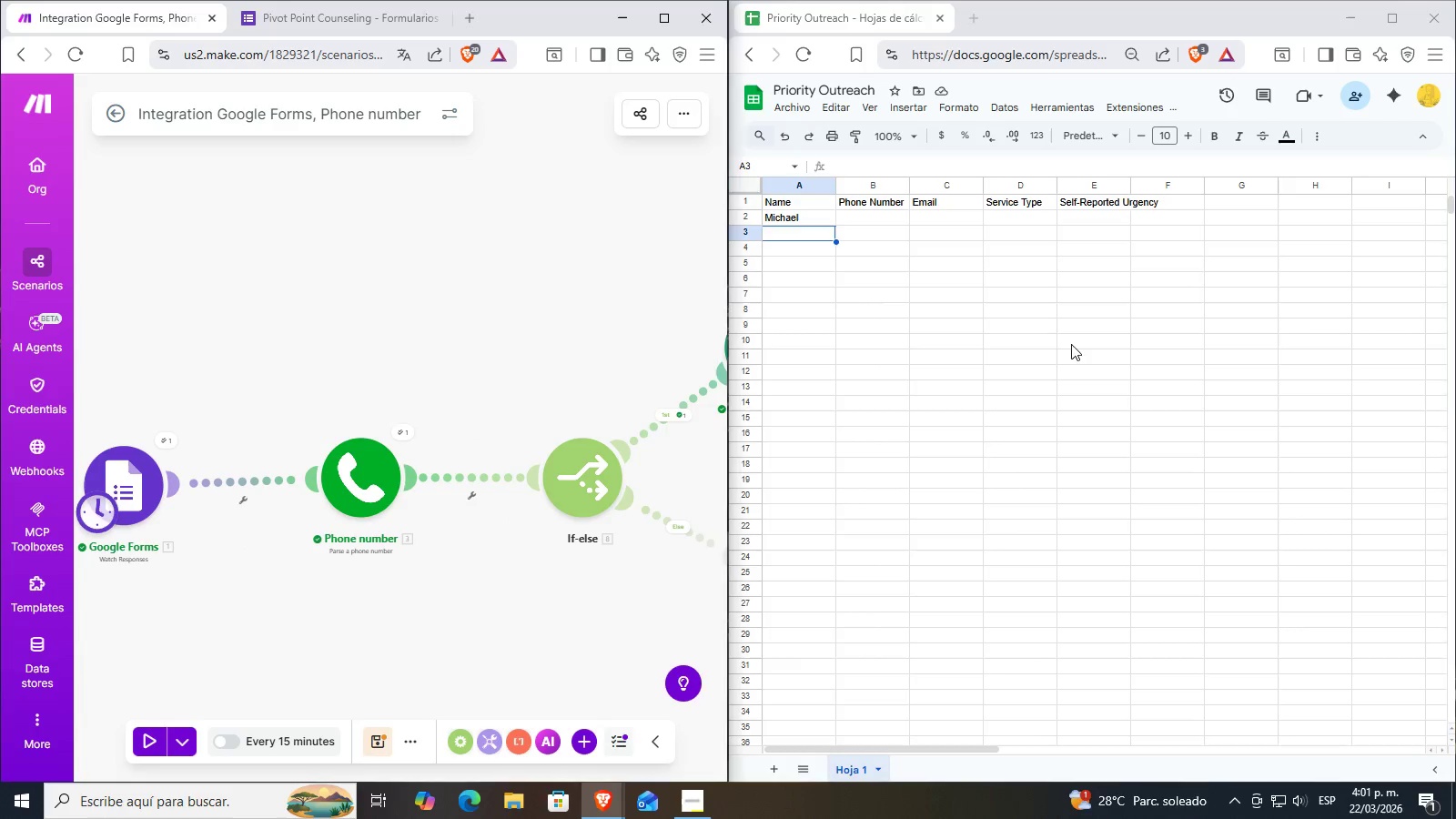 
left_click_drag(start_coordinate=[1016, 339], to_coordinate=[1006, 329])
 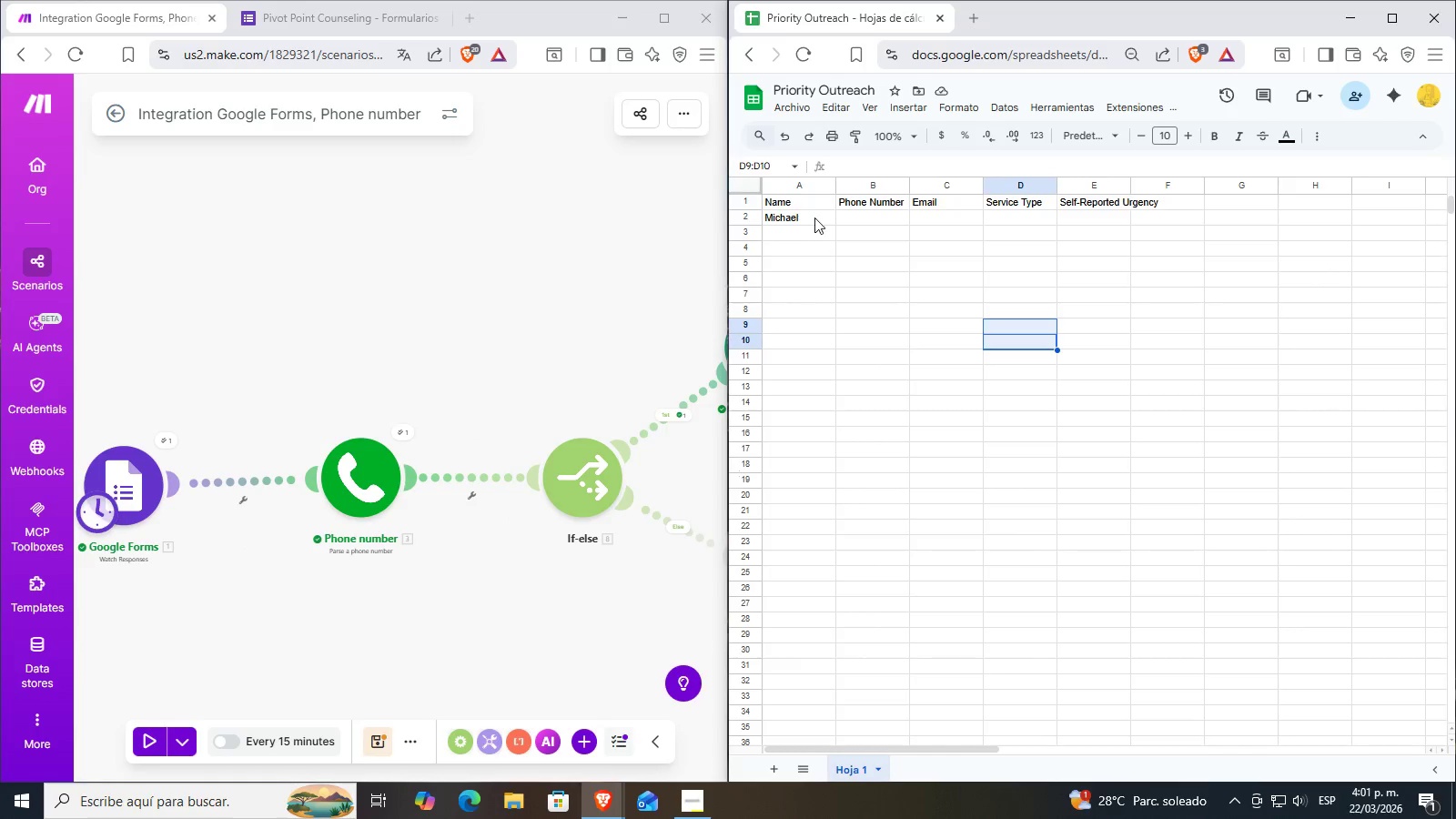 
left_click([814, 216])
 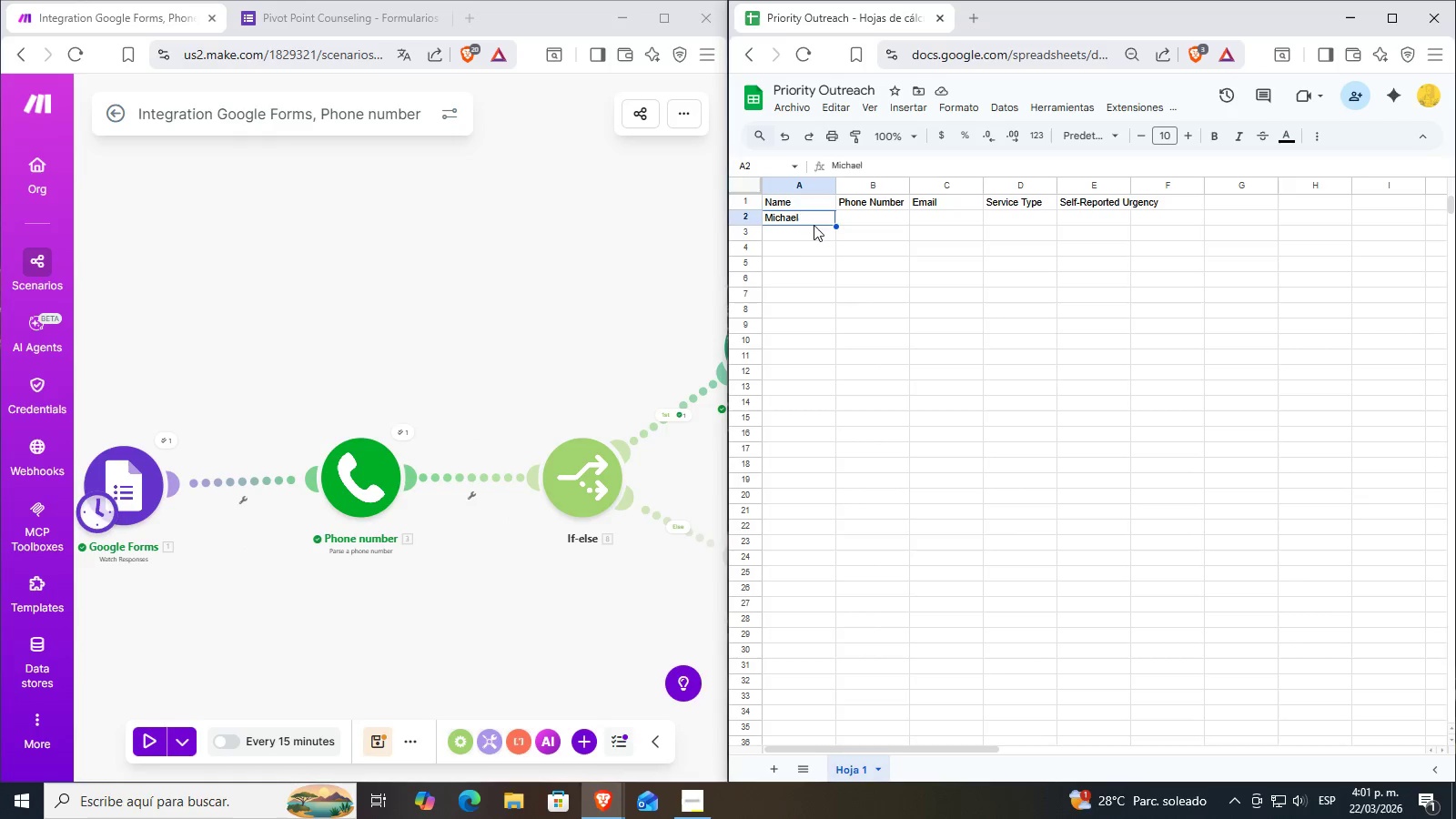 
key(Delete)
 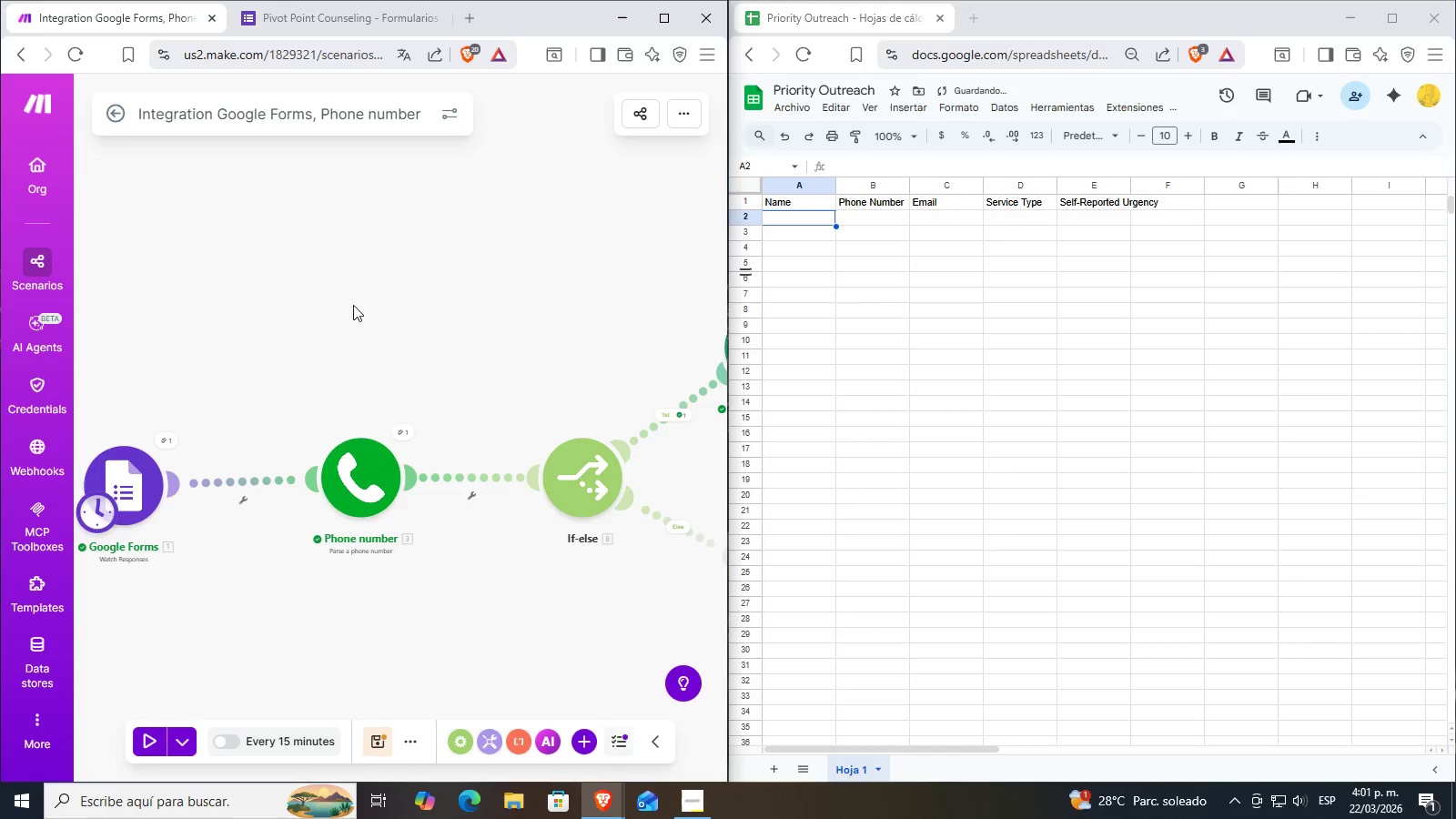 
double_click([337, 526])
 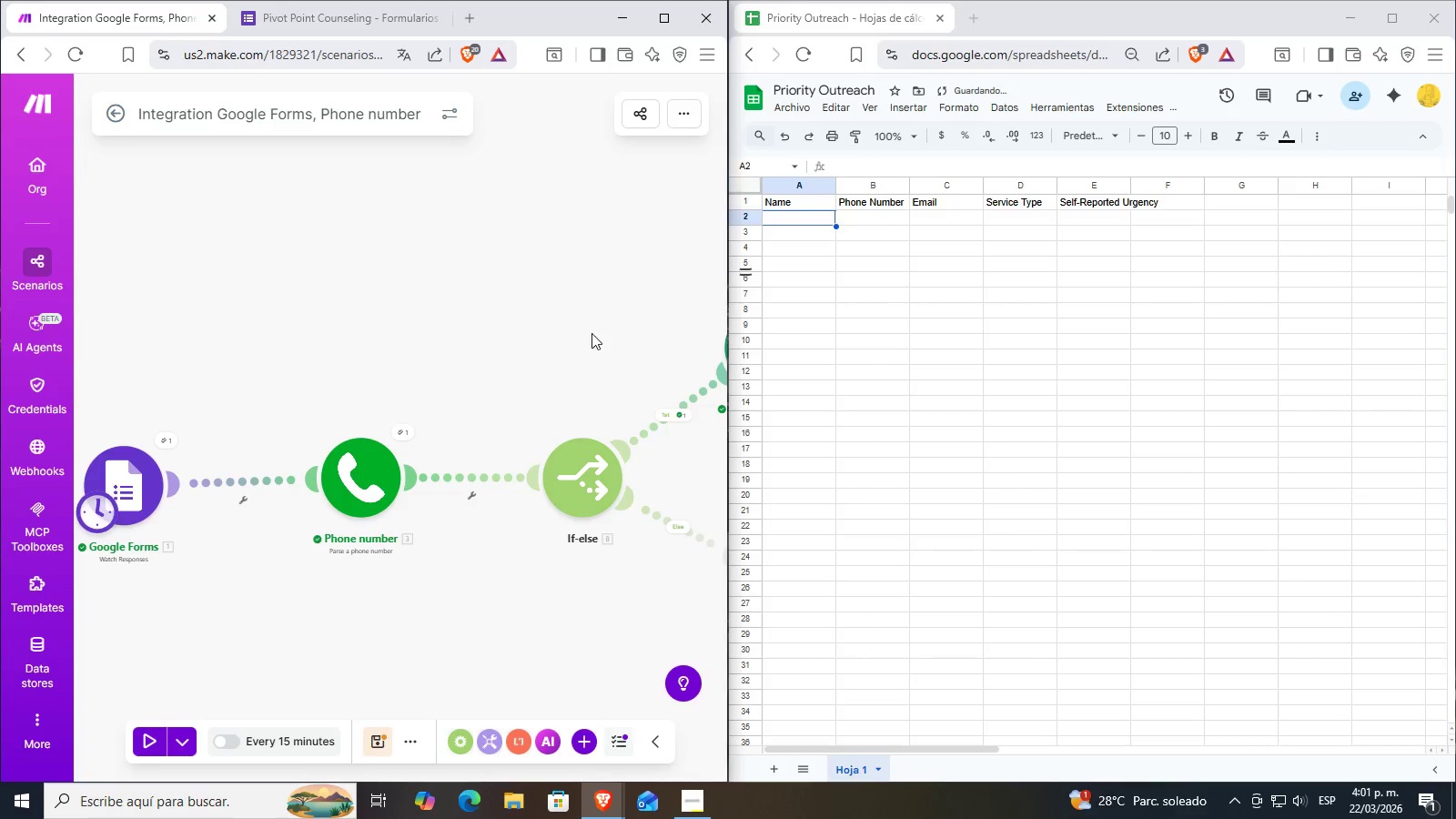 
left_click_drag(start_coordinate=[652, 356], to_coordinate=[420, 348])
 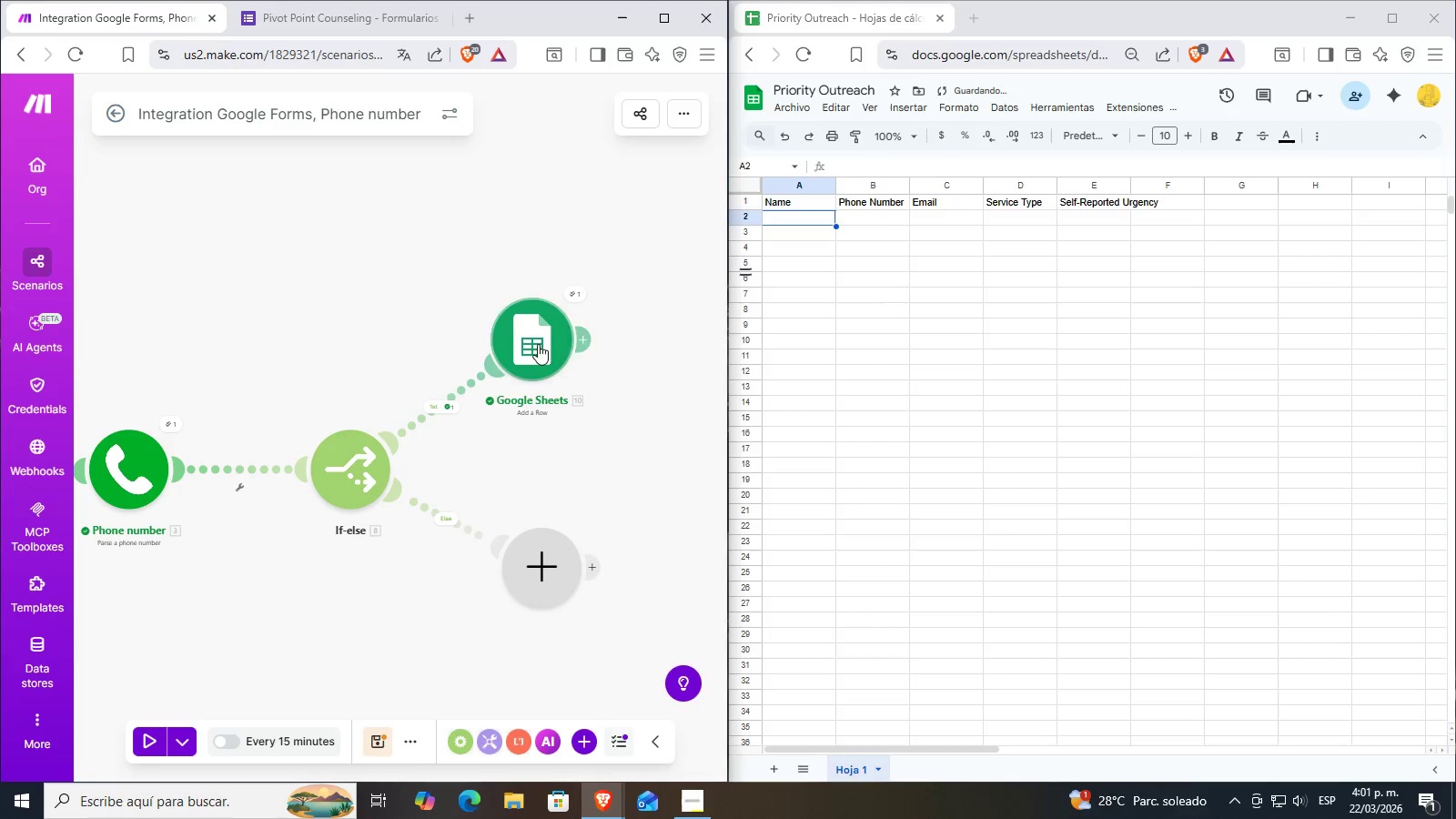 
double_click([569, 344])
 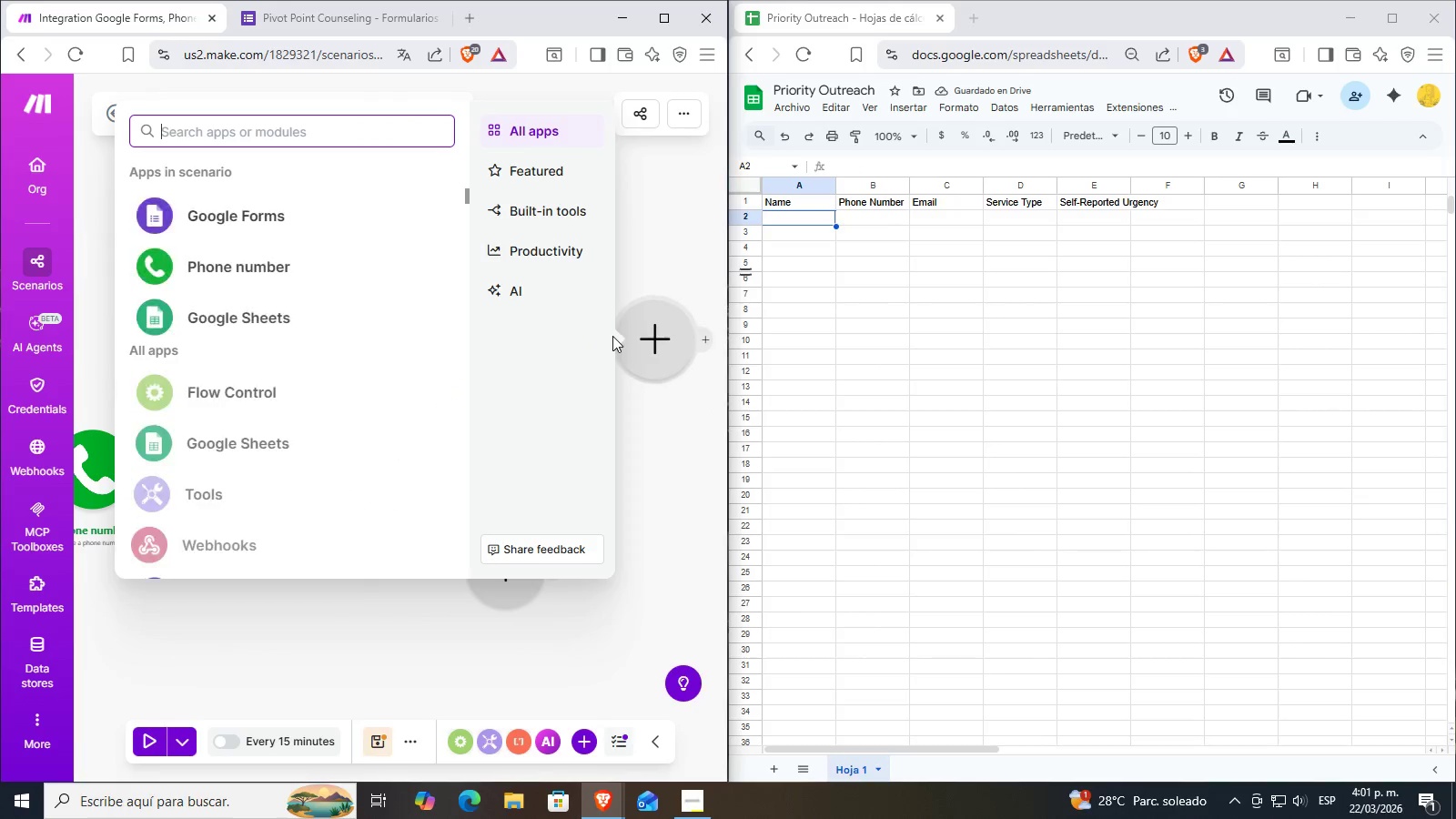 
left_click([672, 262])
 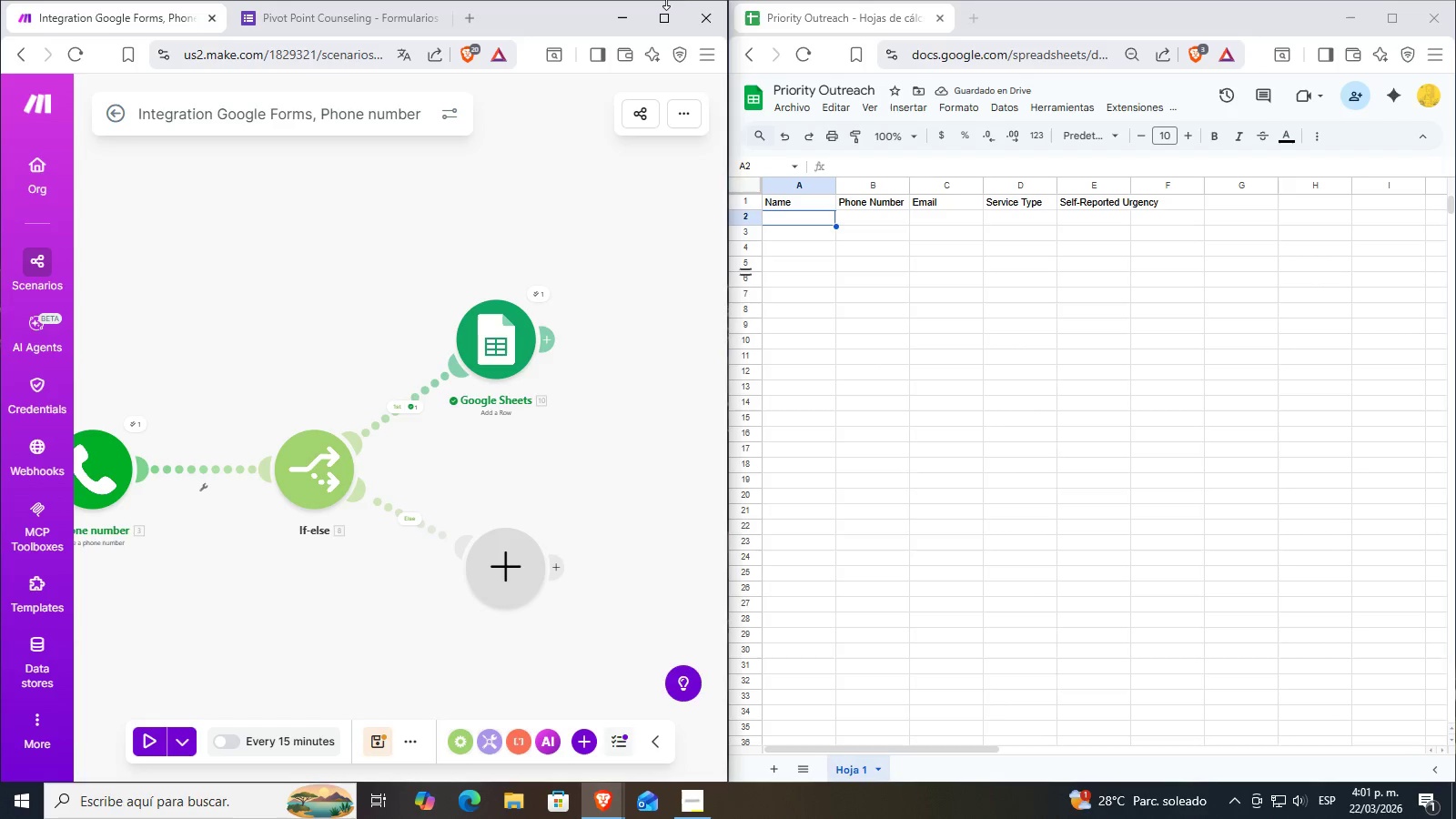 
left_click([661, 29])
 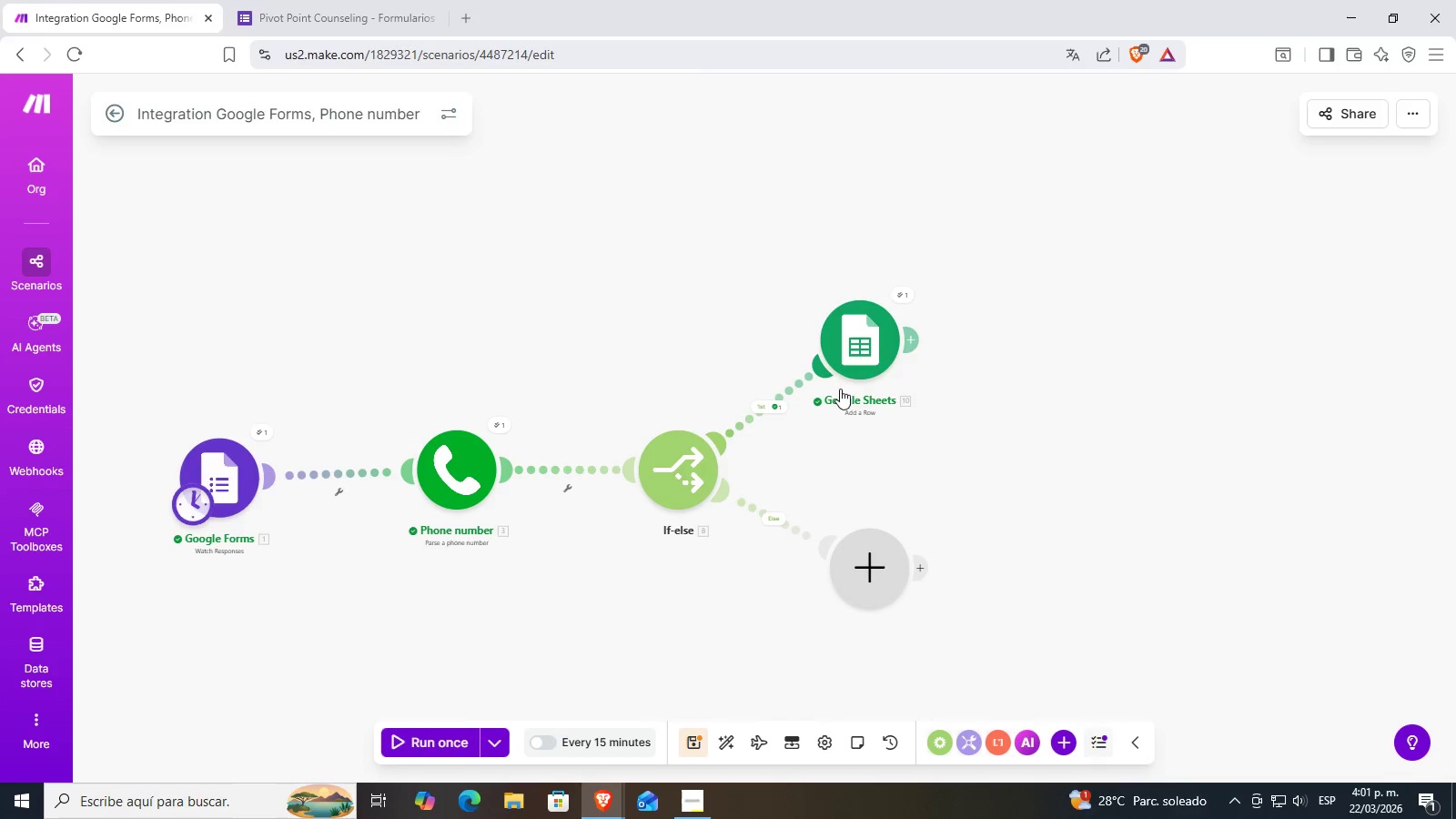 
left_click([881, 346])
 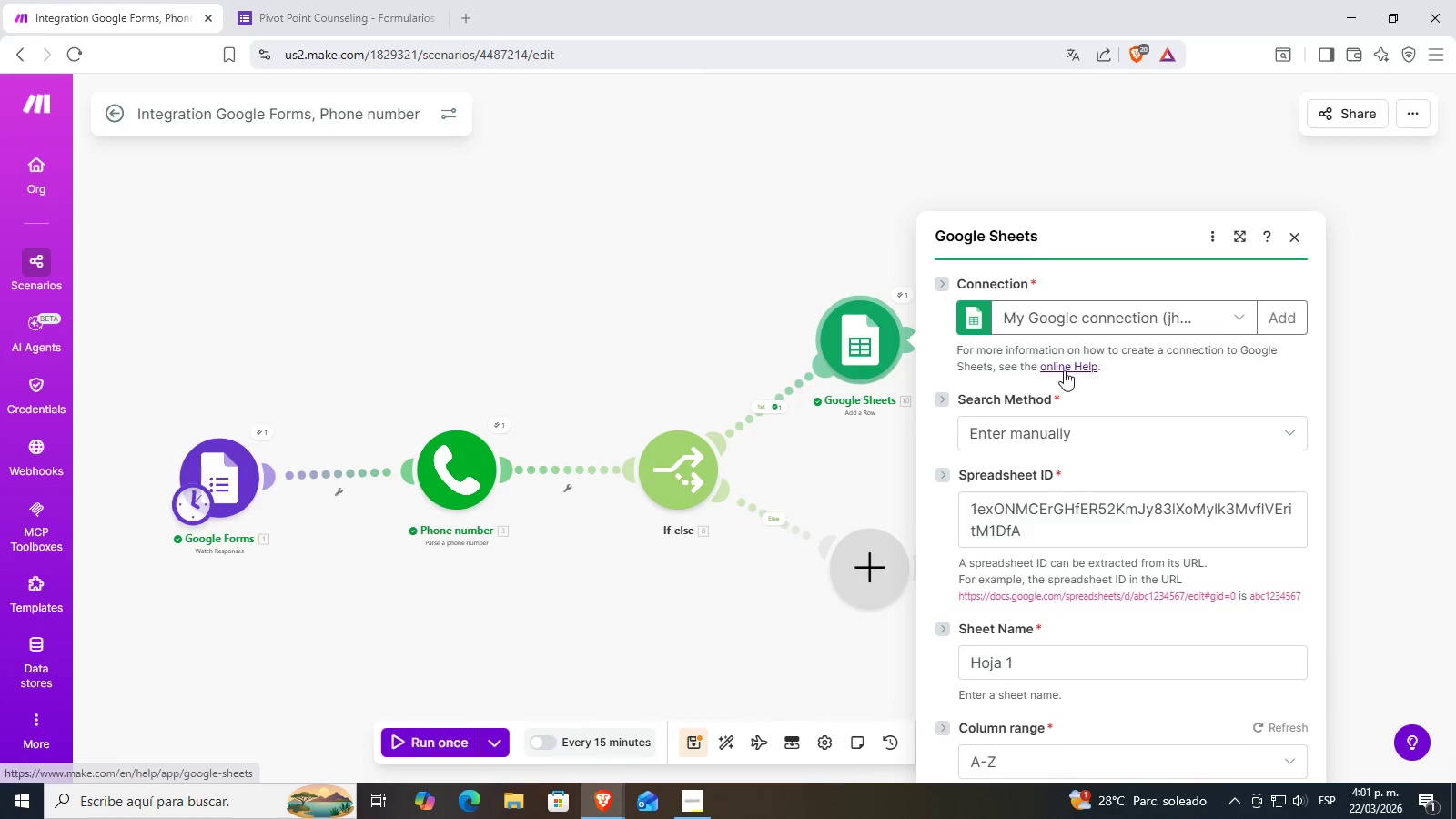 
scroll: coordinate [1070, 372], scroll_direction: down, amount: 6.0
 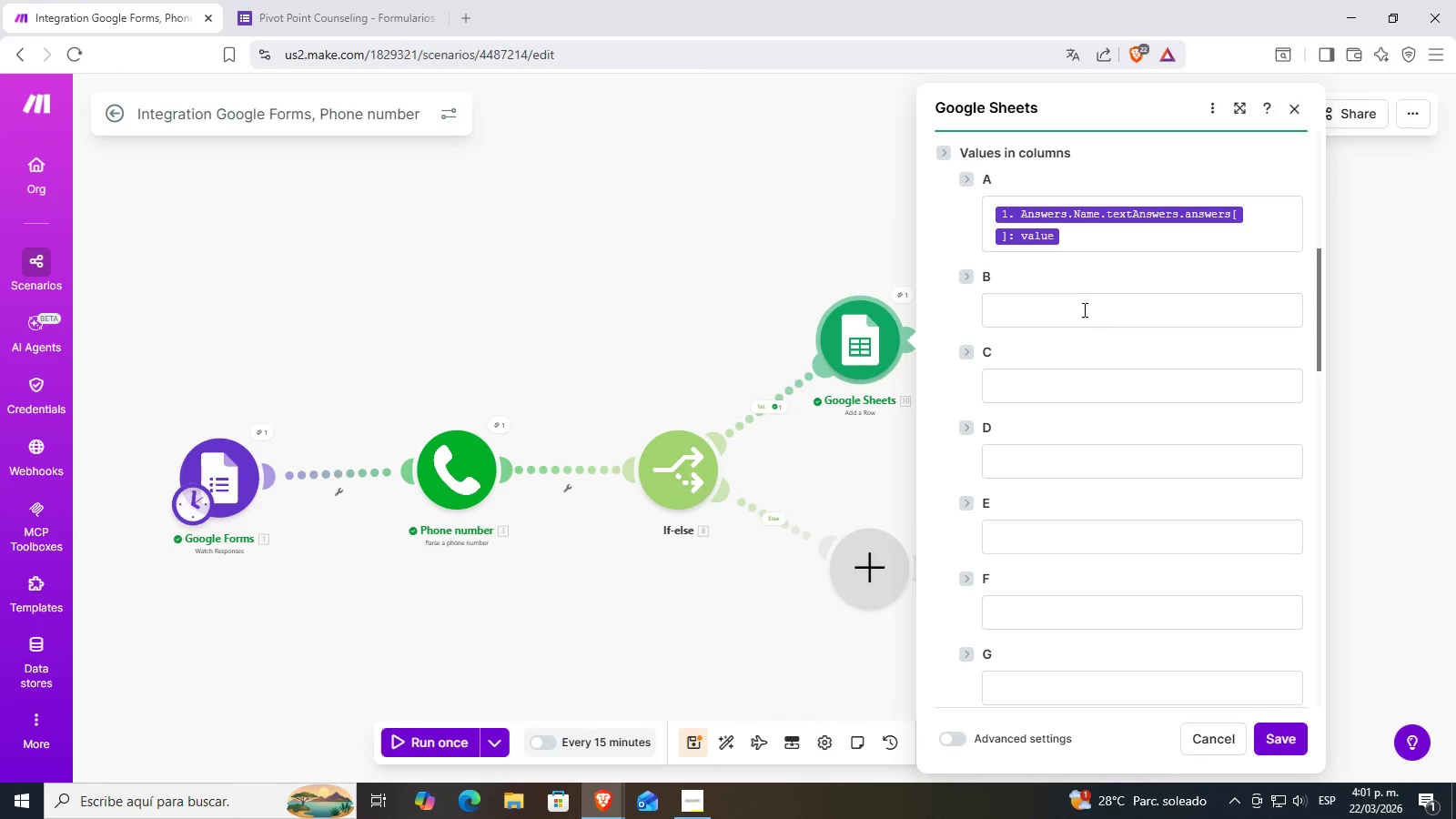 
left_click_drag(start_coordinate=[992, 0], to_coordinate=[0, 399])
 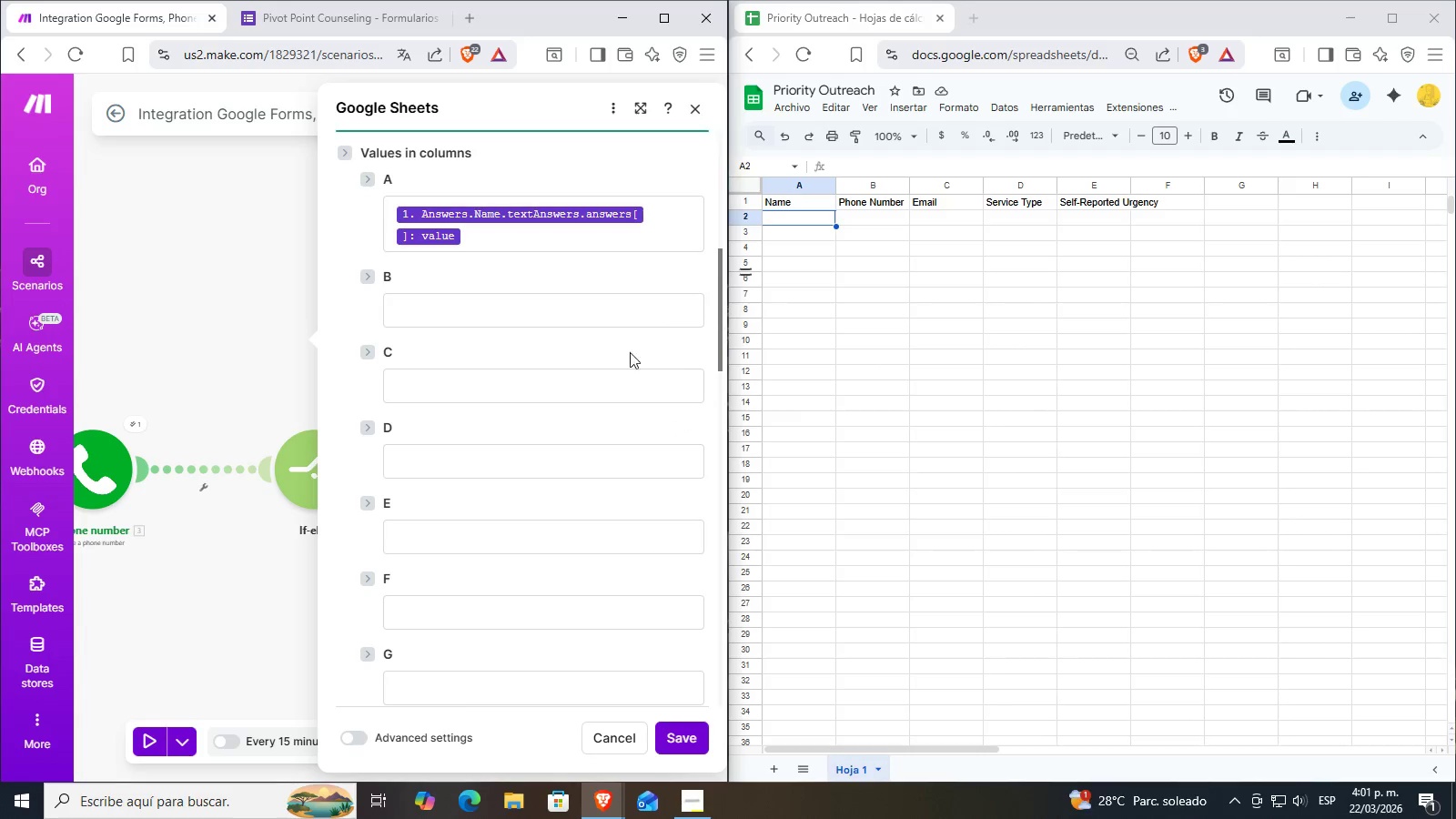 
left_click([480, 307])
 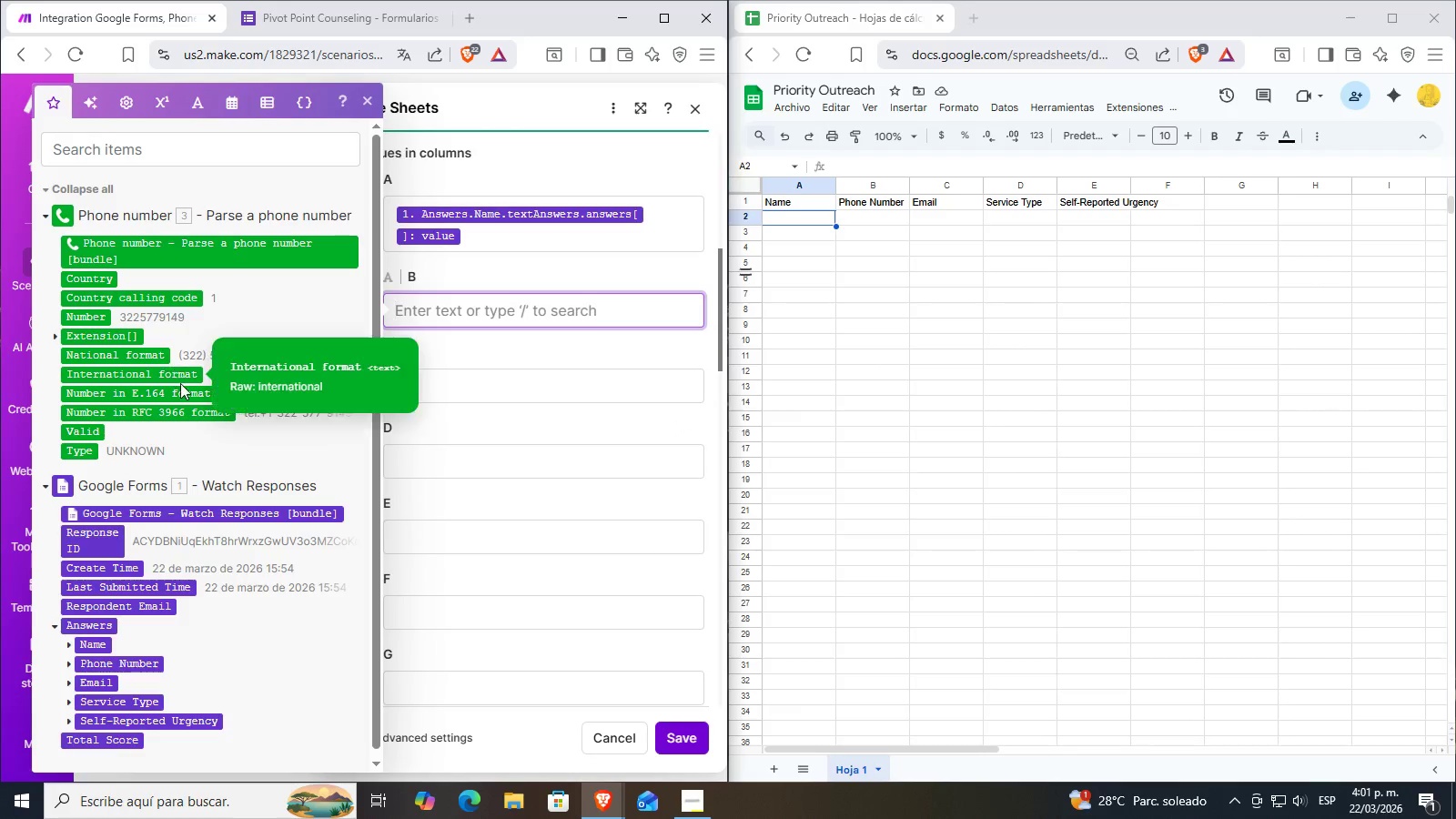 
wait(5.03)
 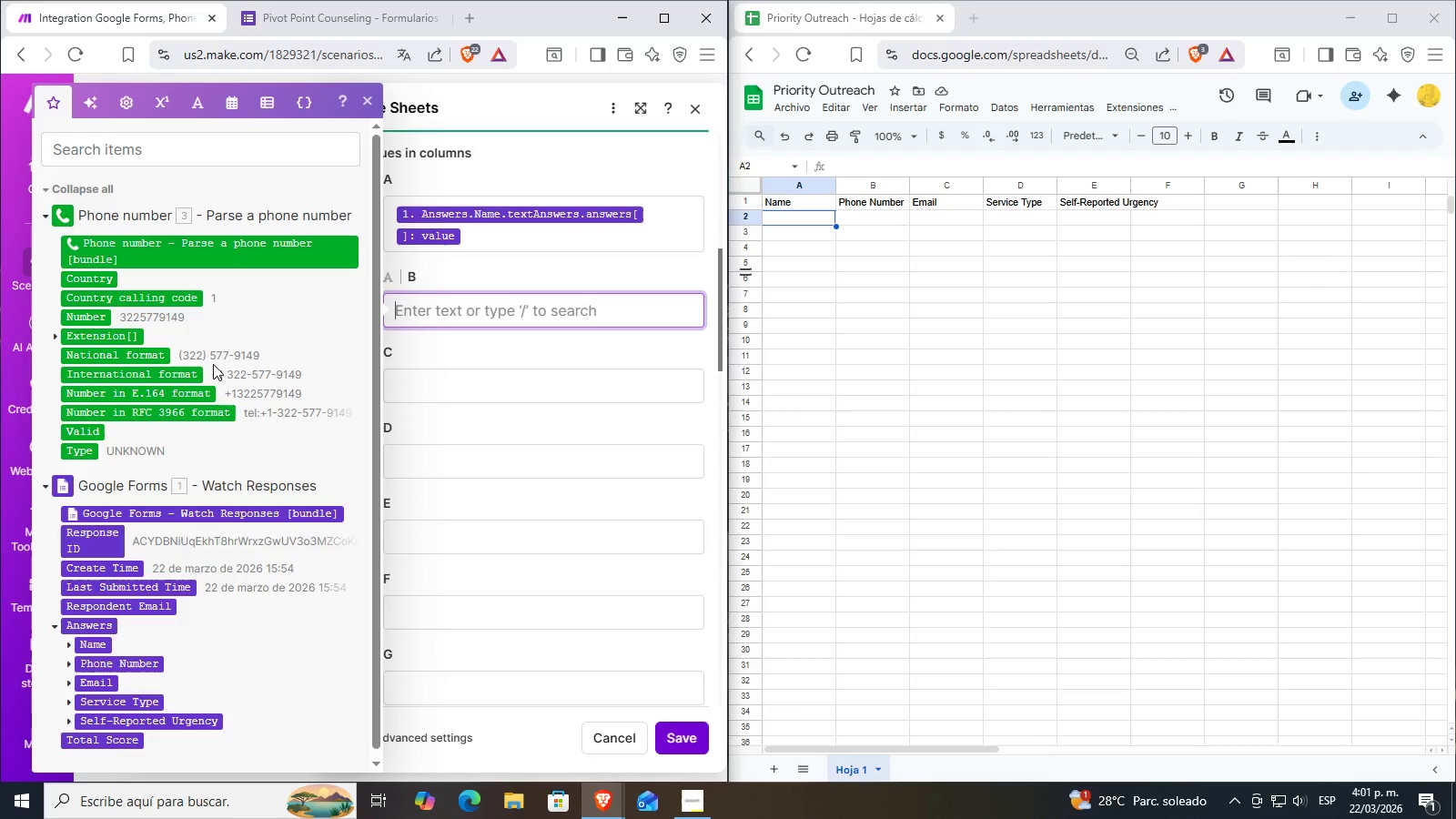 
left_click([183, 377])
 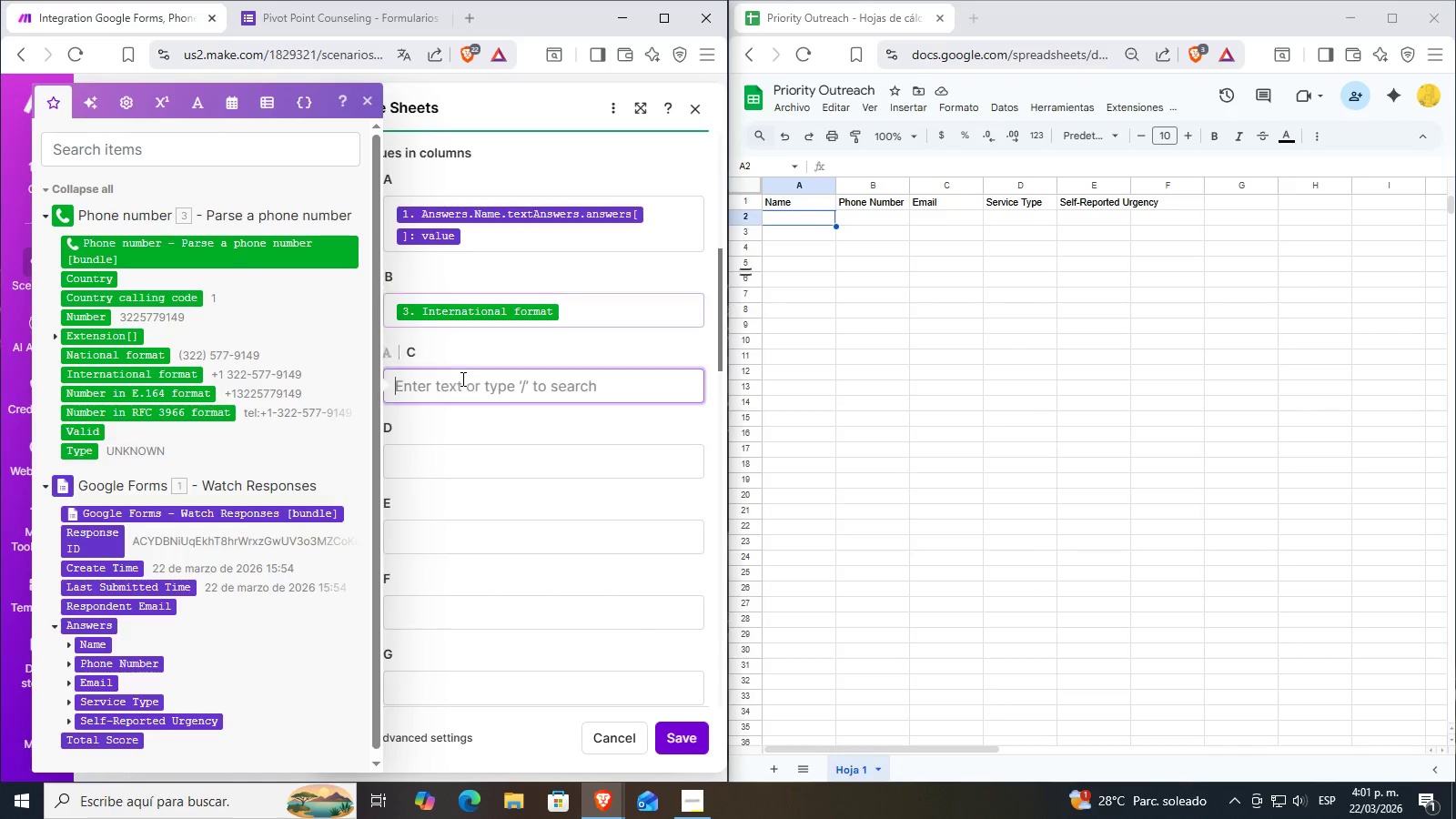 
mouse_move([513, 317])
 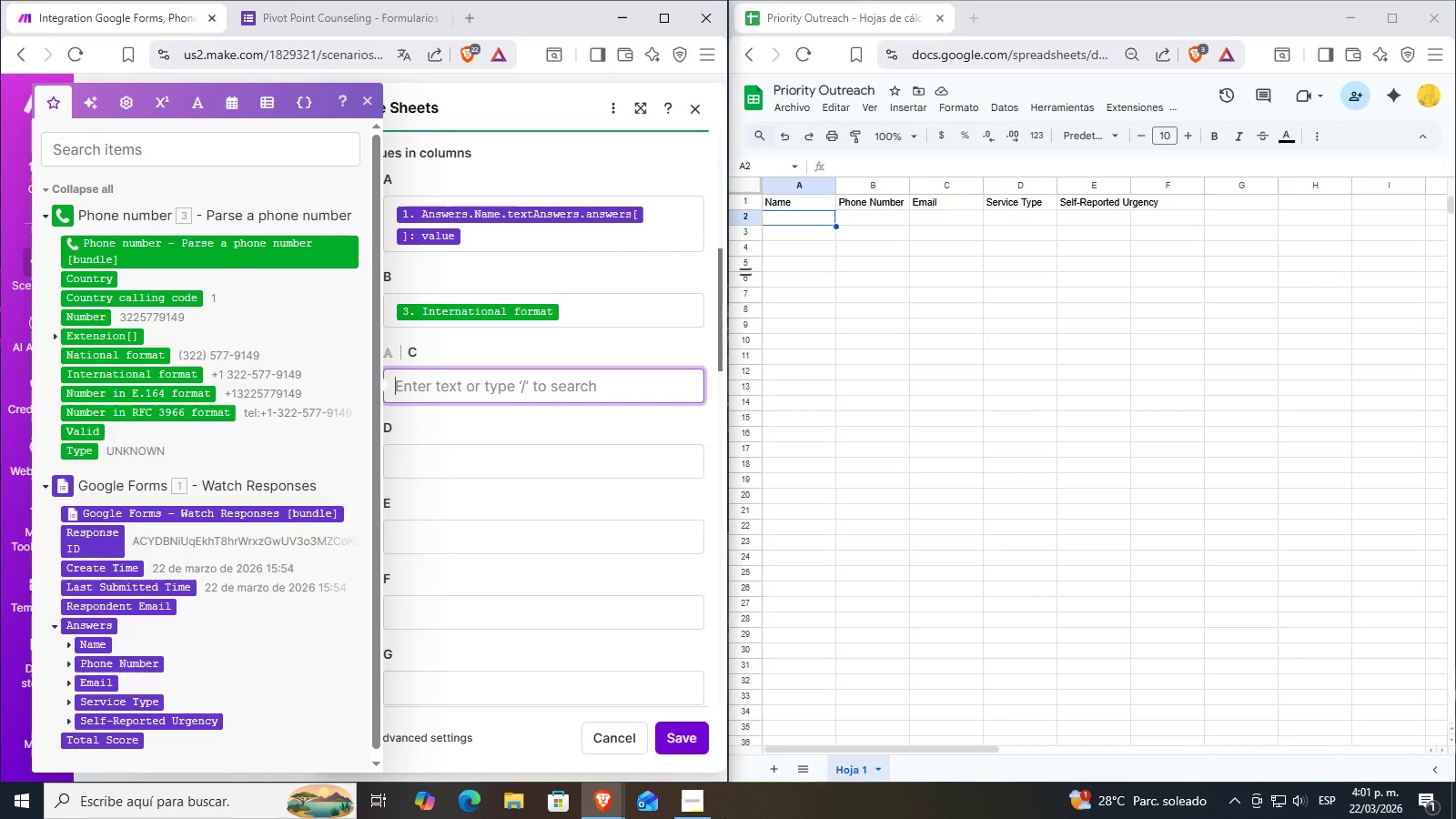 
left_click([707, 799])